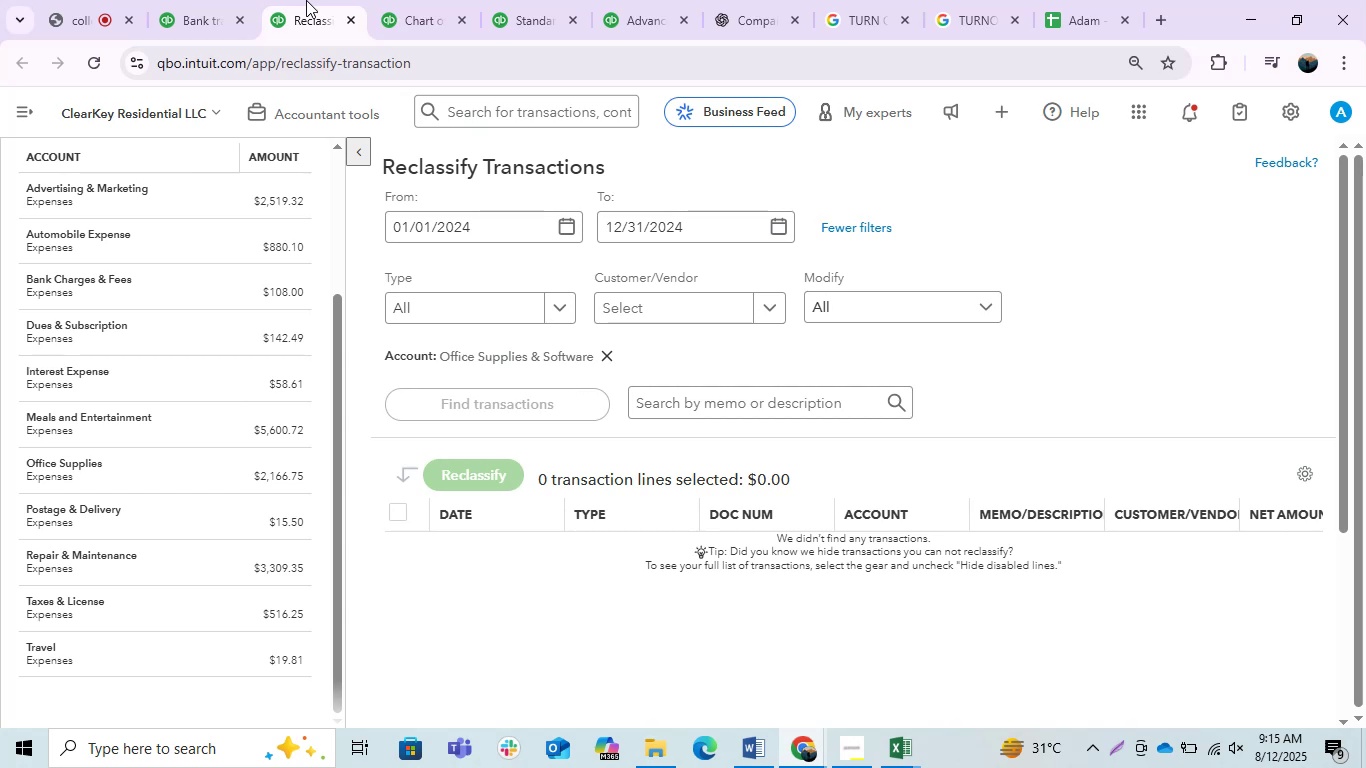 
wait(35.57)
 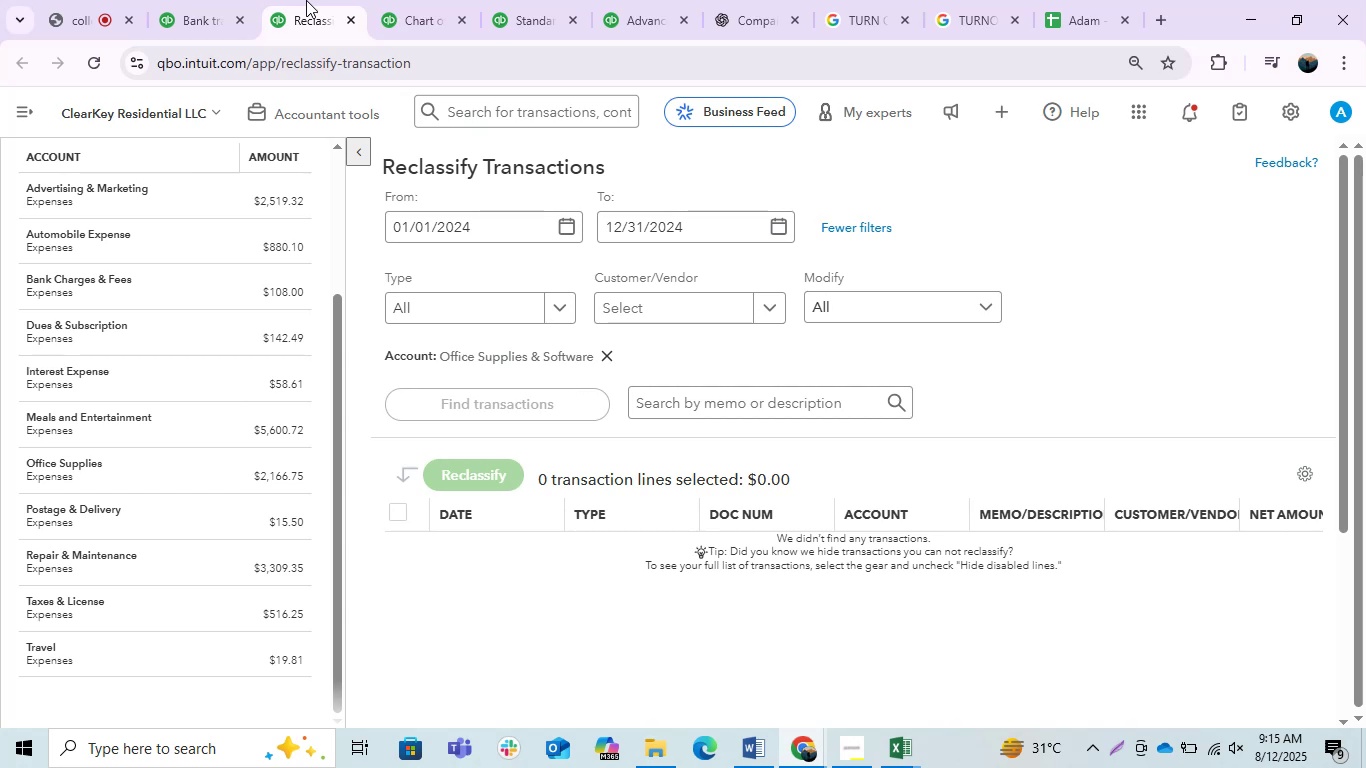 
left_click([203, 0])
 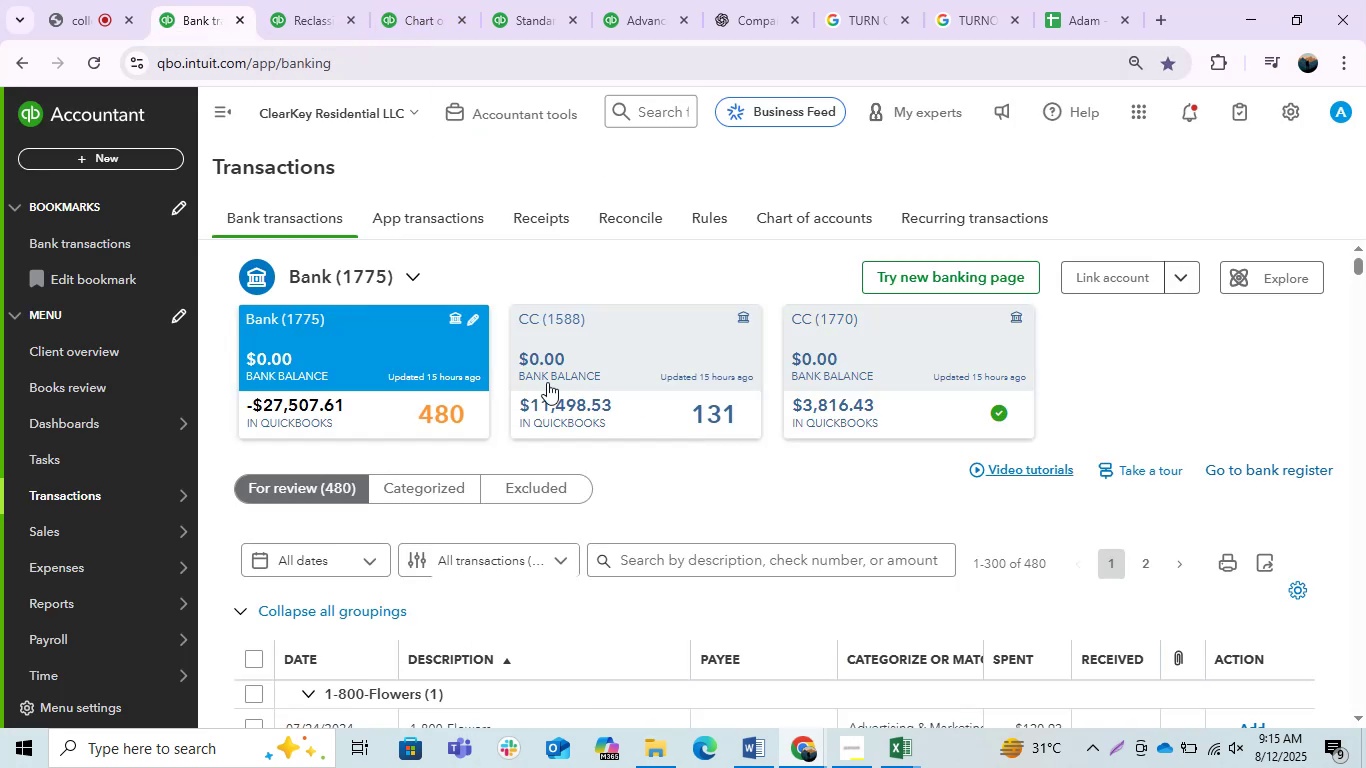 
scroll: coordinate [579, 387], scroll_direction: down, amount: 2.0
 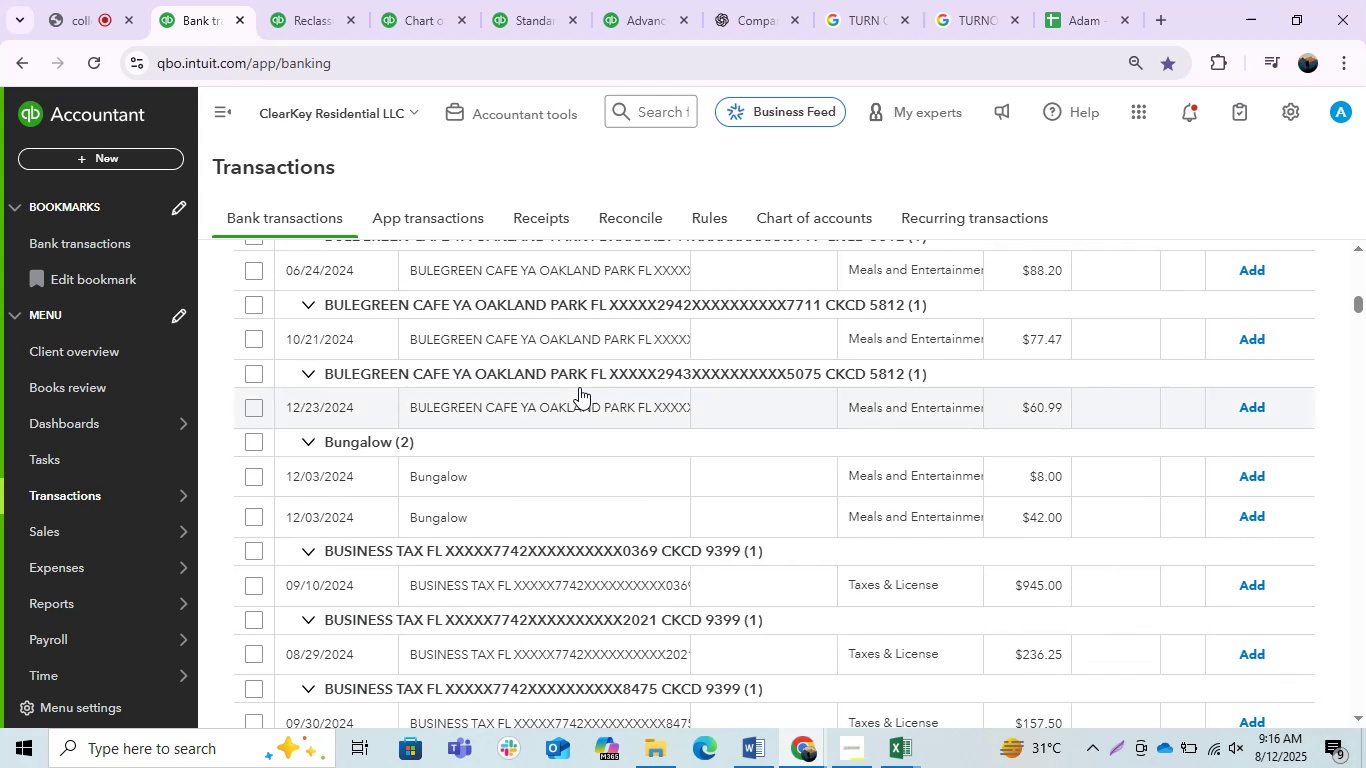 
scroll: coordinate [579, 387], scroll_direction: up, amount: 1.0
 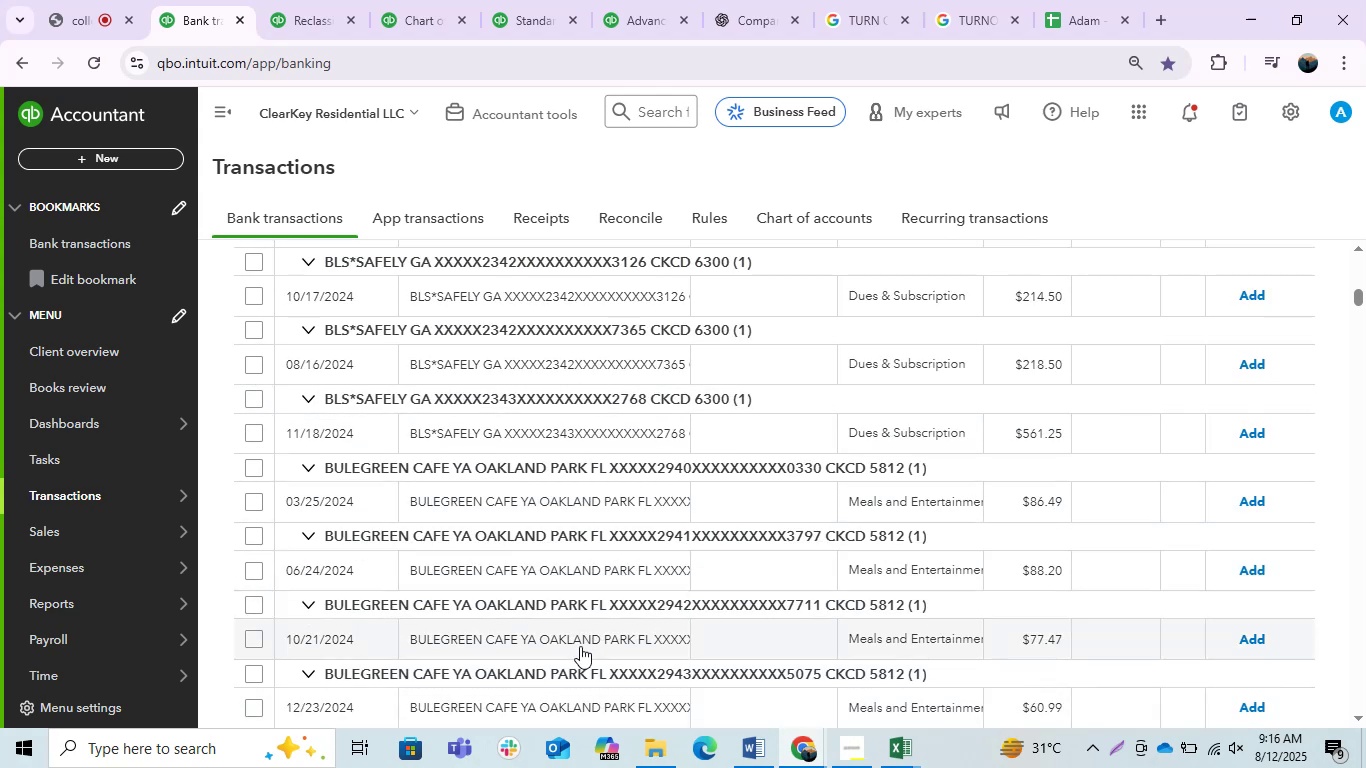 
wait(9.13)
 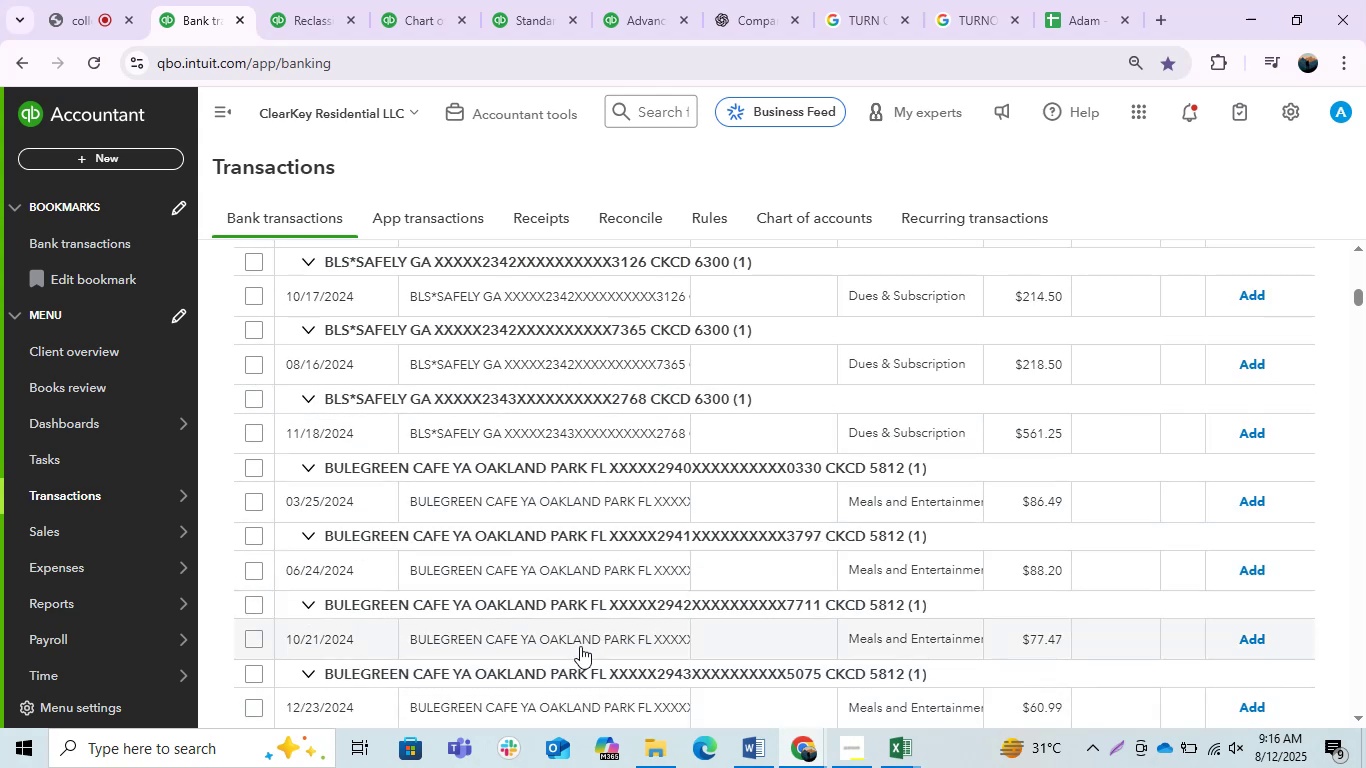 
left_click([764, 755])
 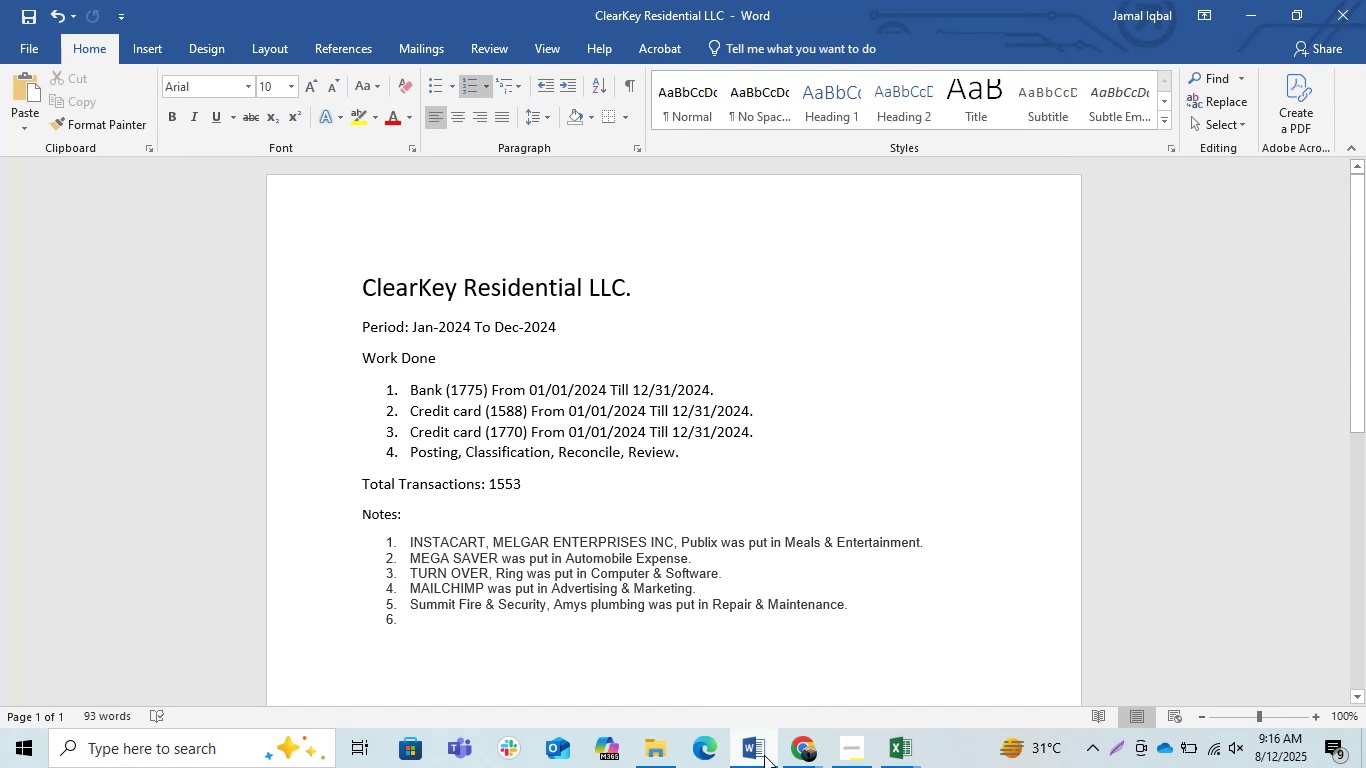 
wait(5.7)
 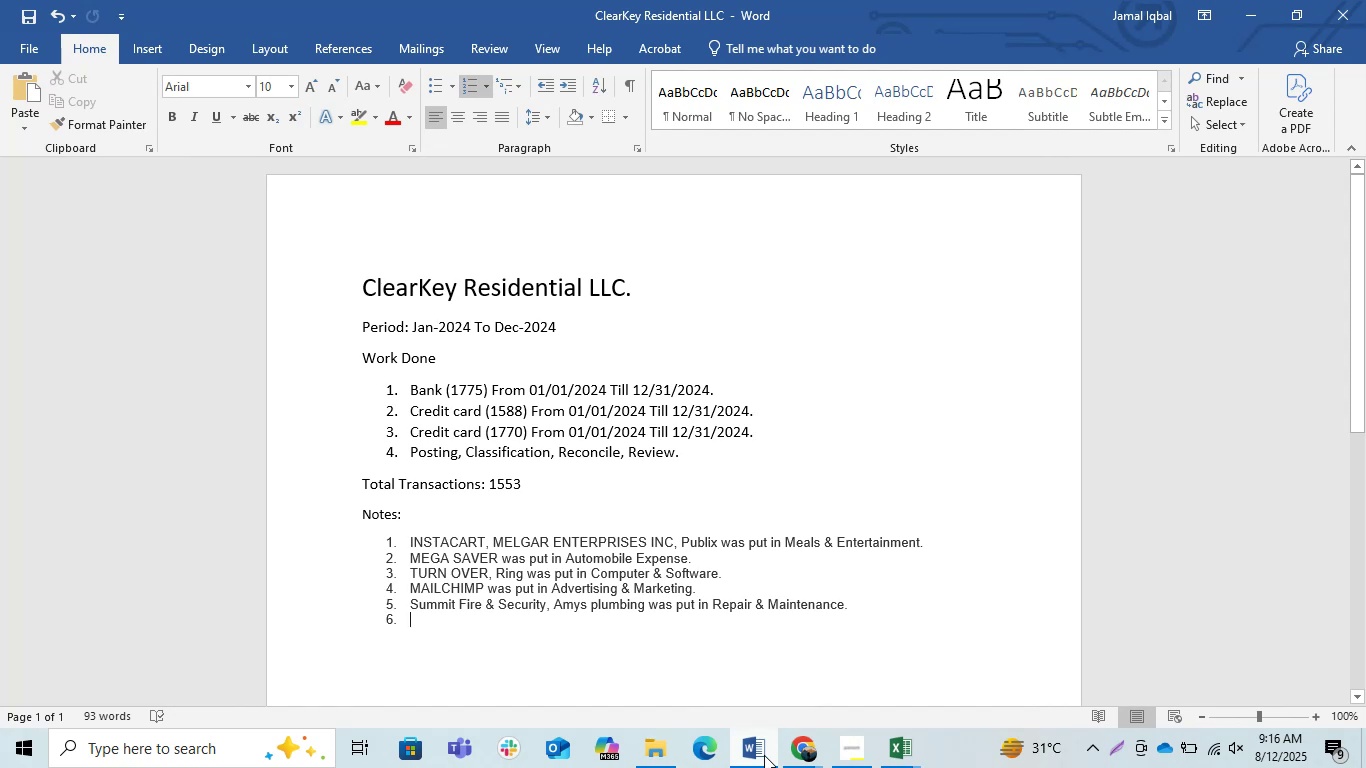 
left_click([764, 755])
 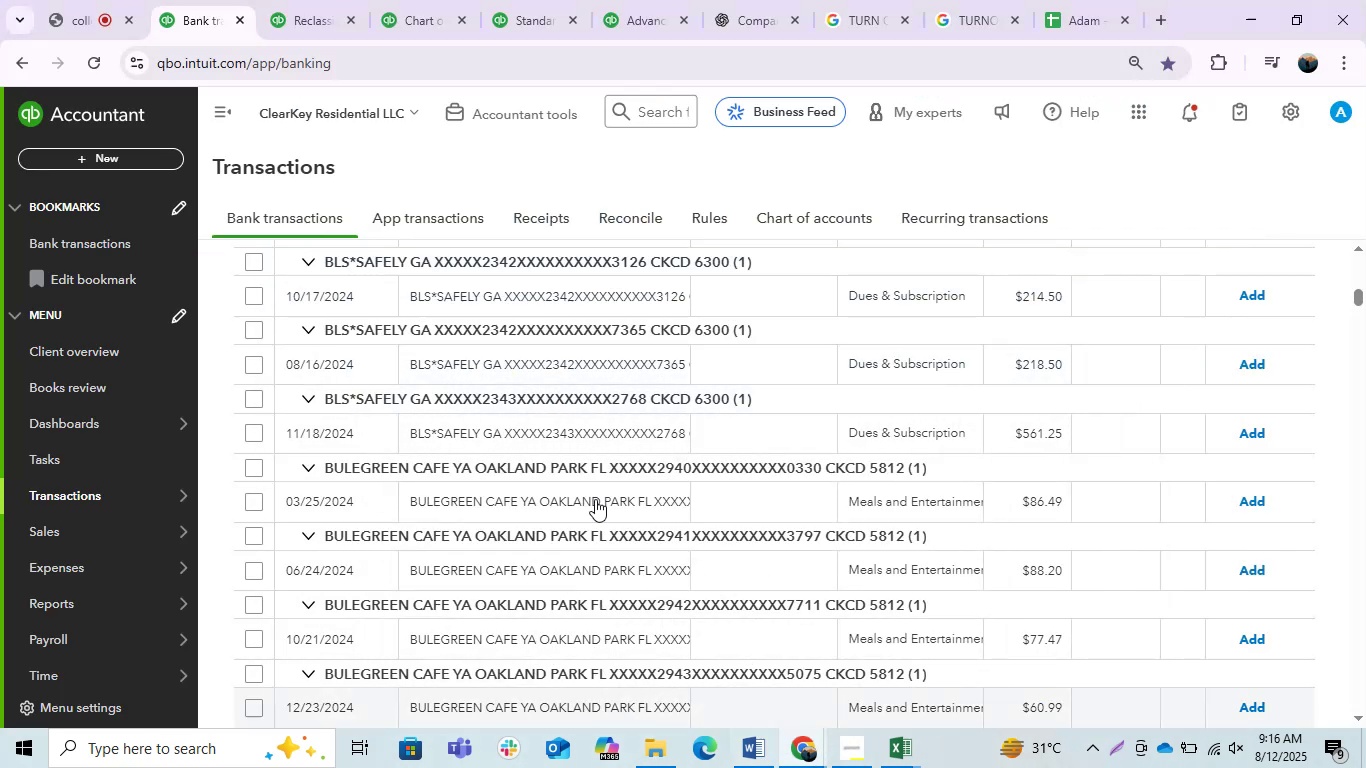 
scroll: coordinate [534, 482], scroll_direction: up, amount: 9.0
 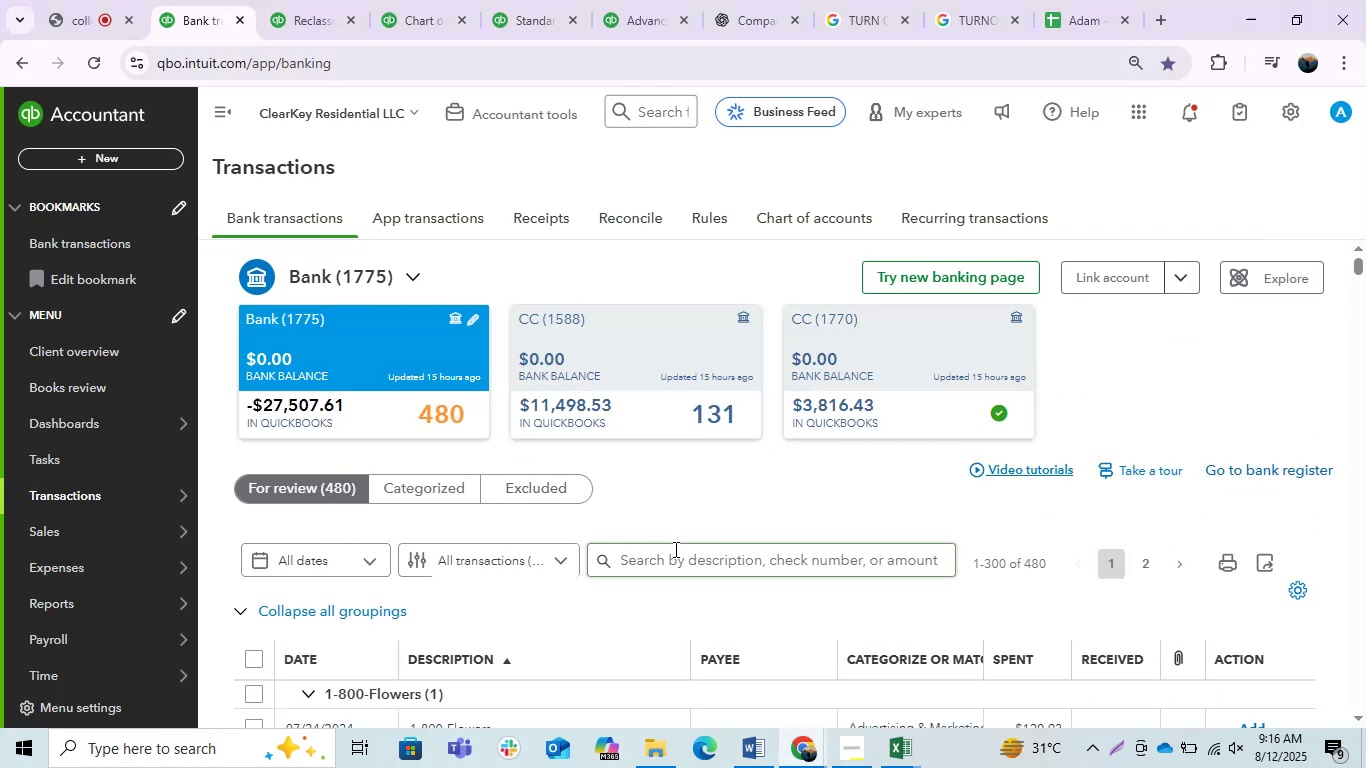 
left_click([676, 548])
 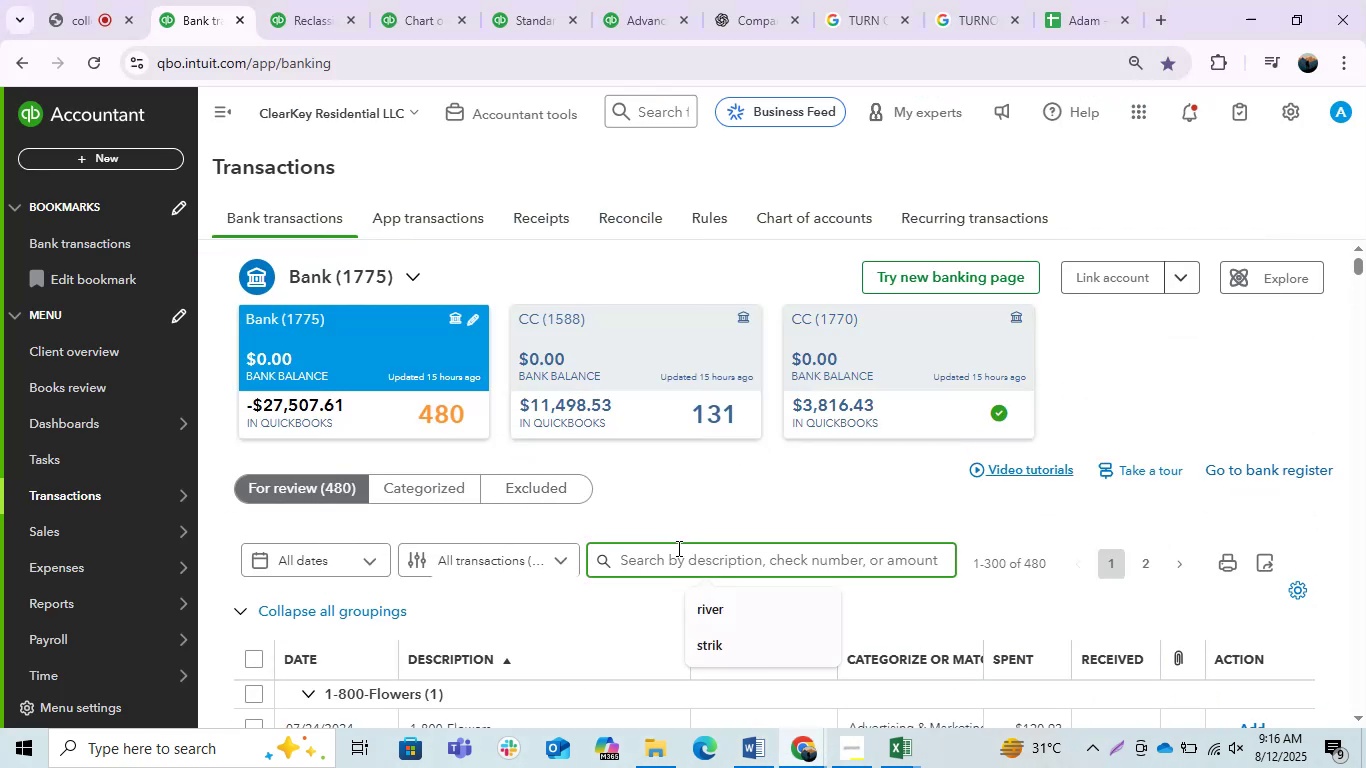 
type(blueegree)
 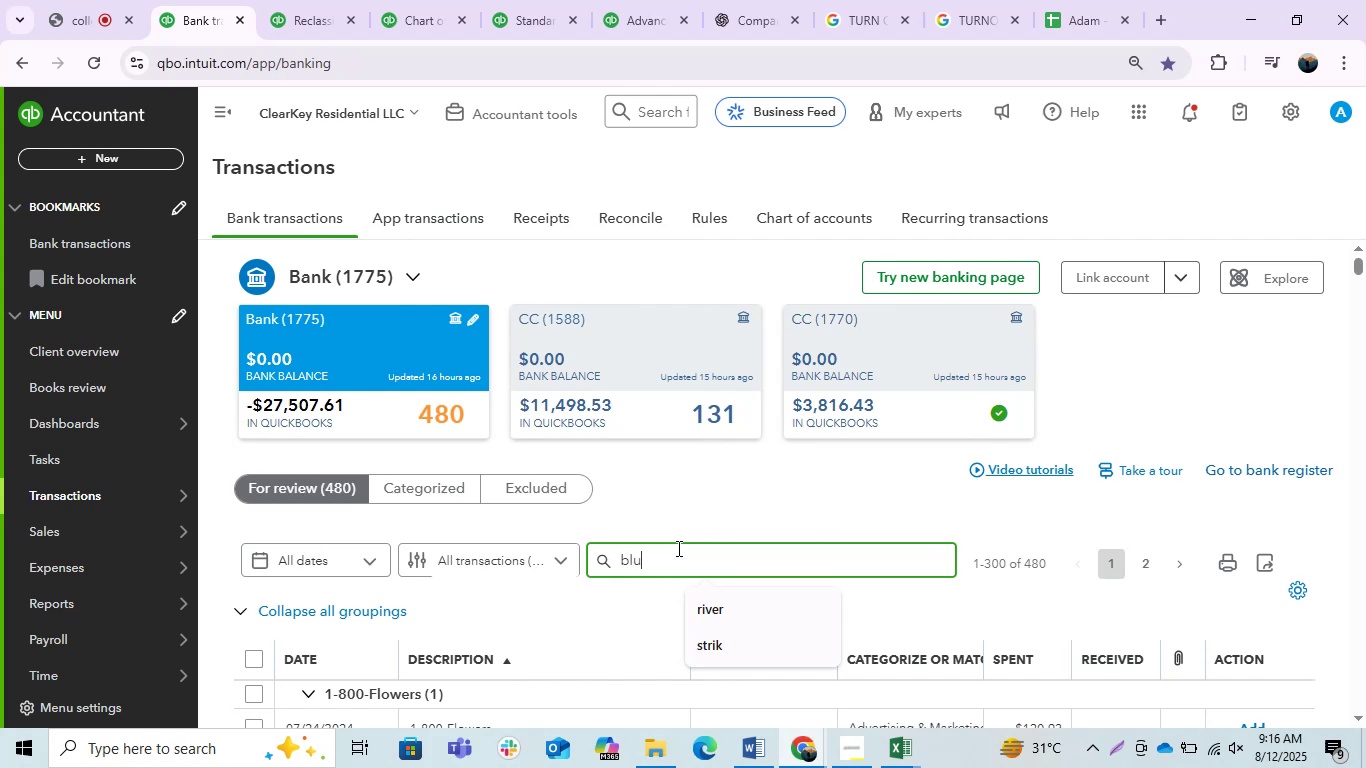 
key(Enter)
 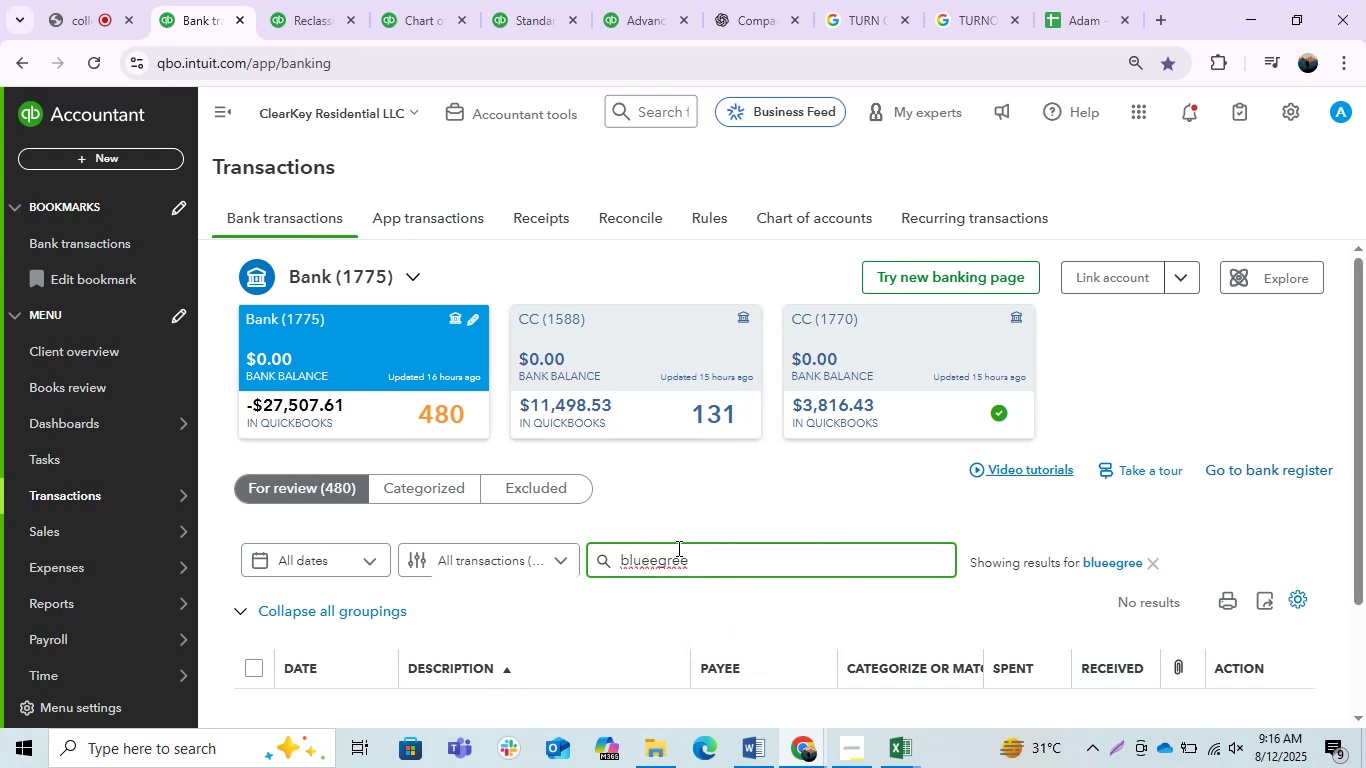 
wait(7.07)
 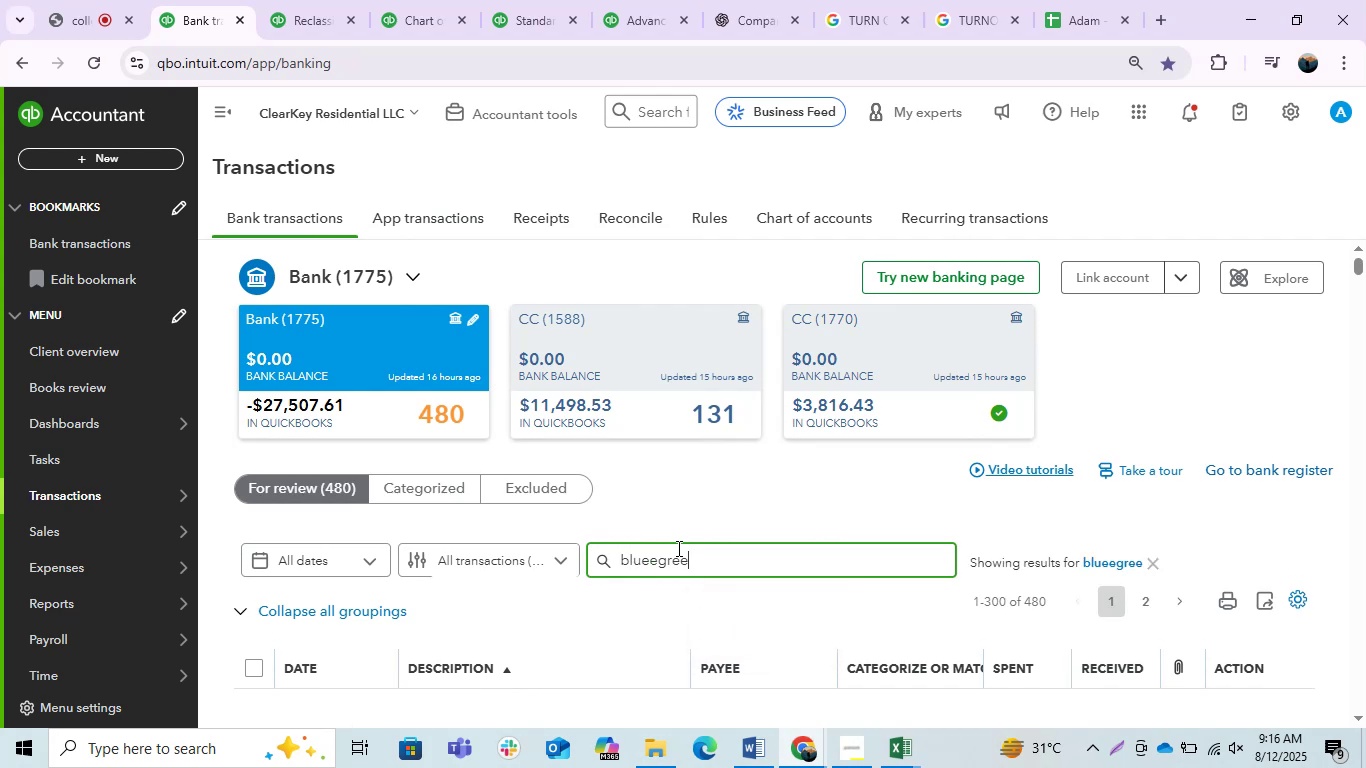 
scroll: coordinate [679, 542], scroll_direction: down, amount: 2.0
 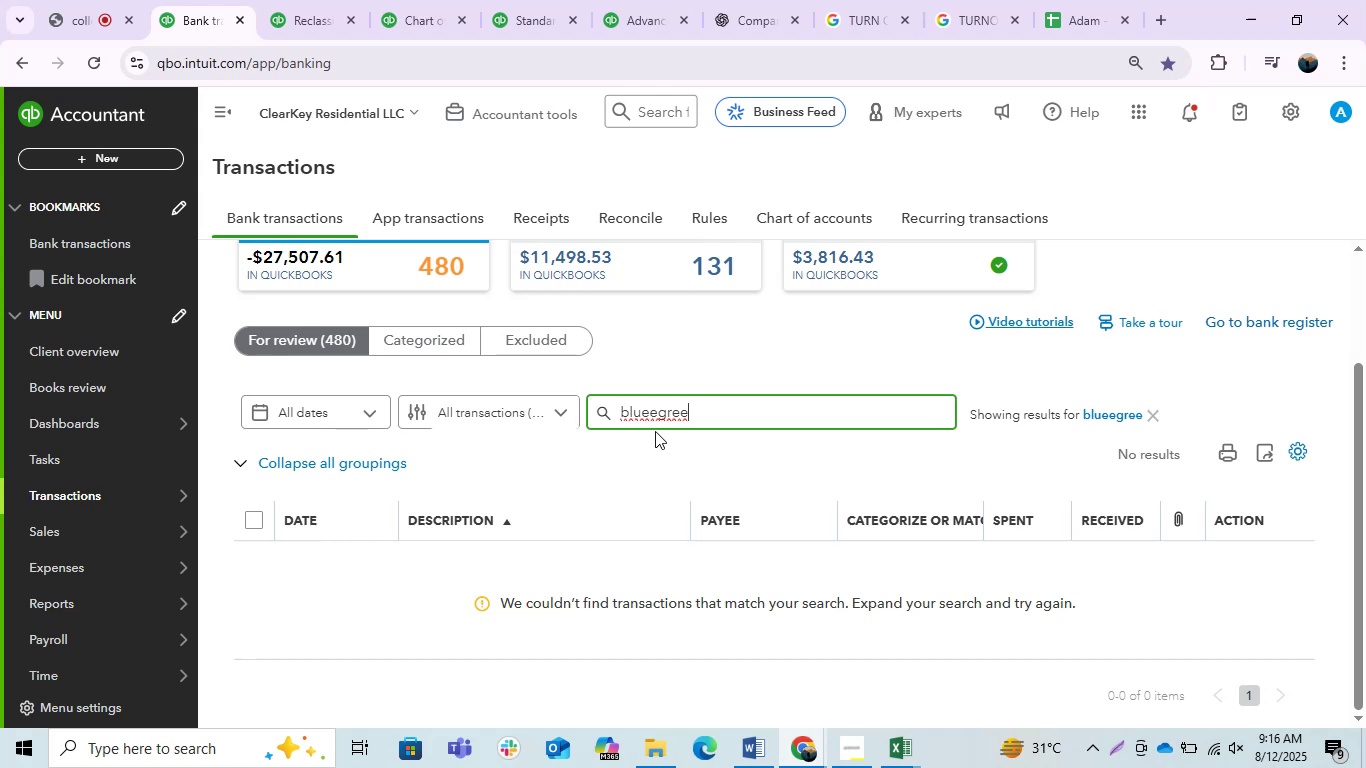 
left_click([643, 417])
 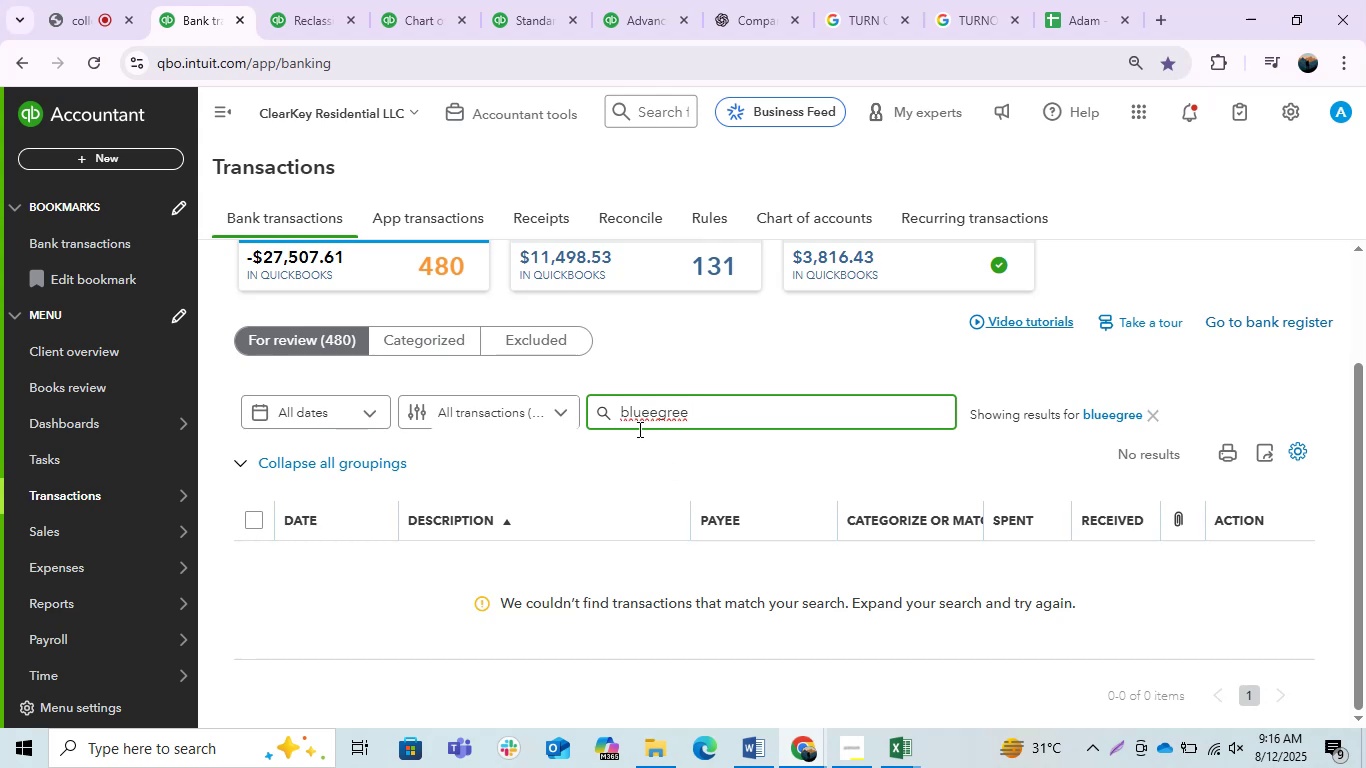 
key(ArrowRight)
 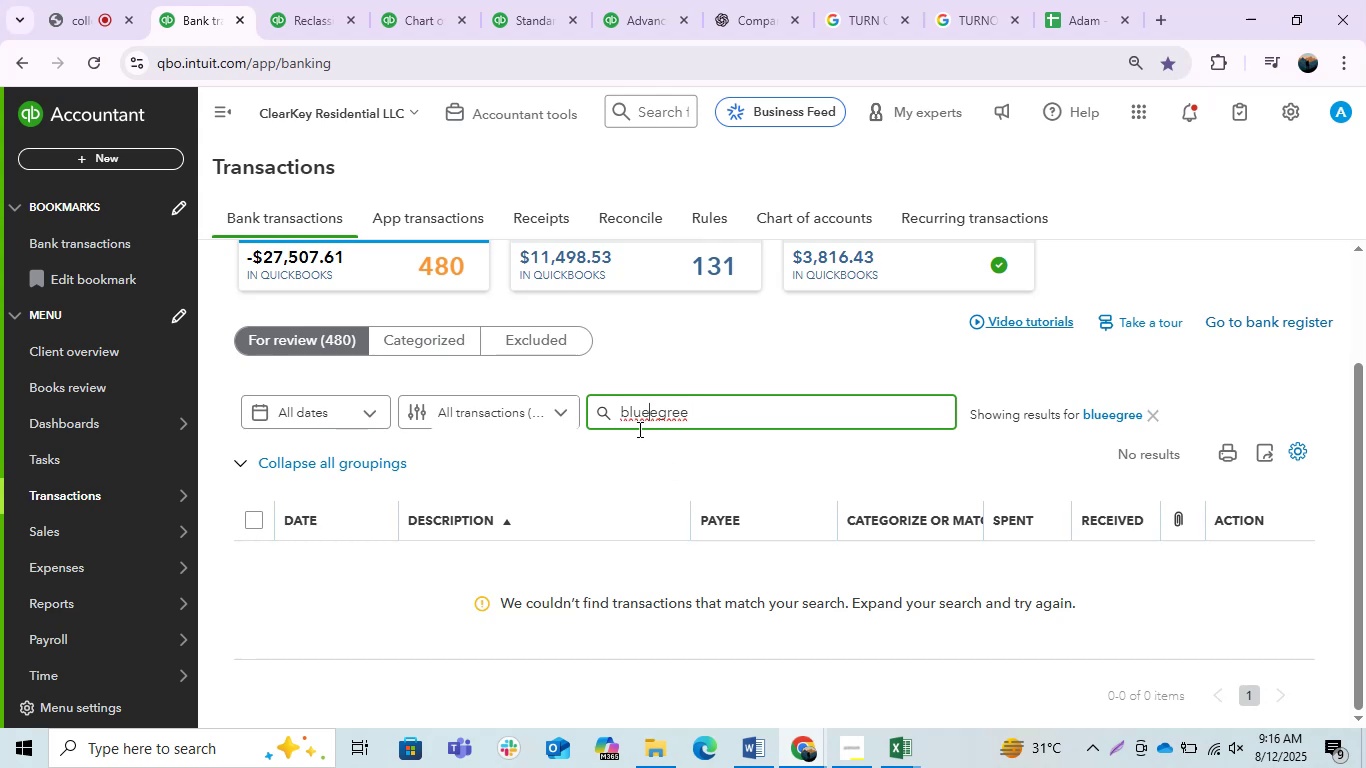 
key(Backspace)
 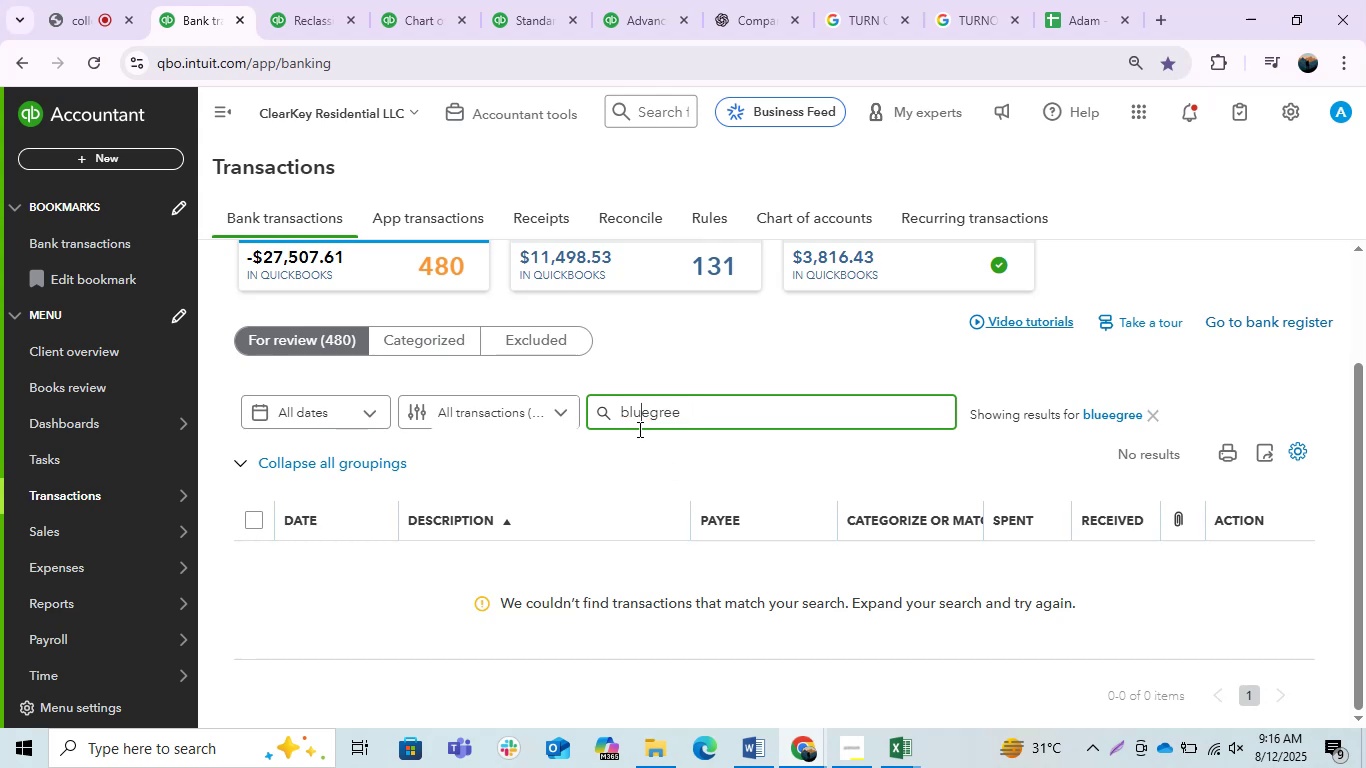 
key(Enter)
 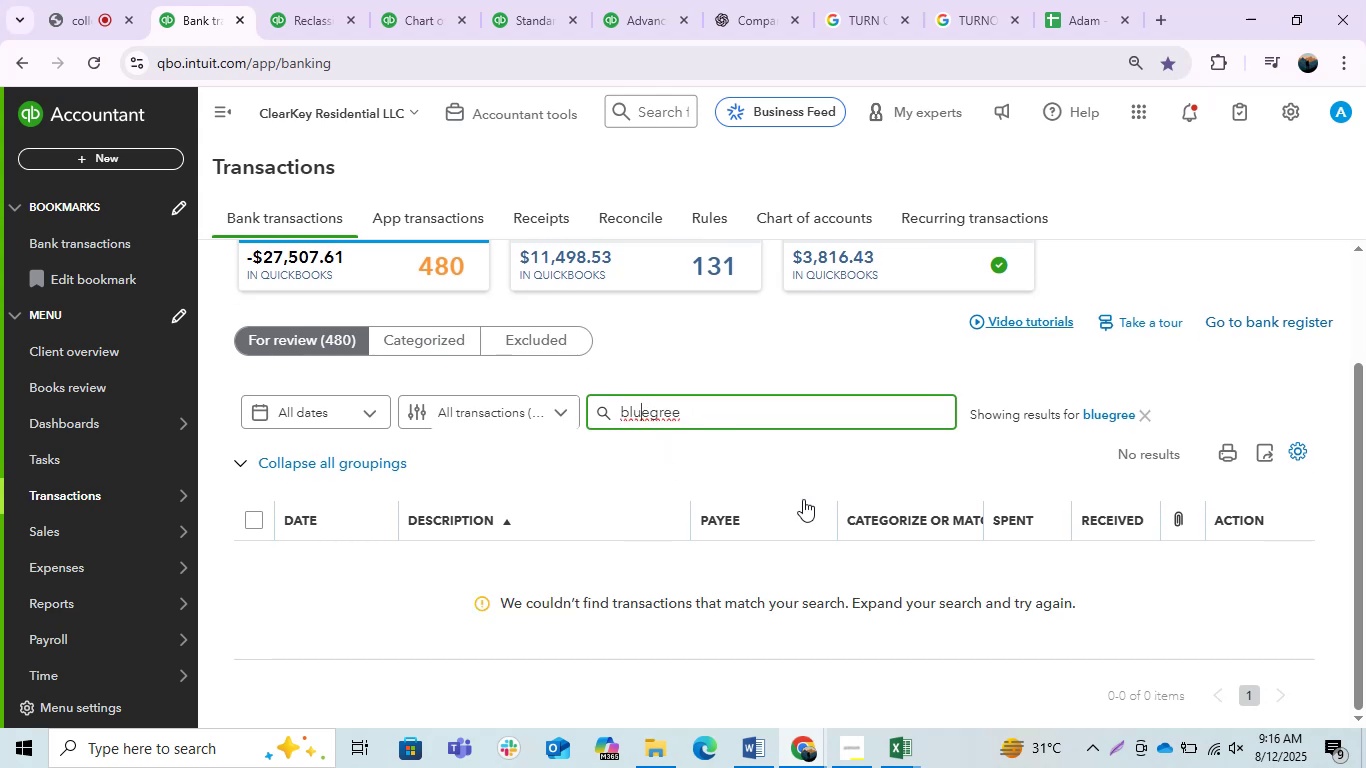 
left_click([1152, 412])
 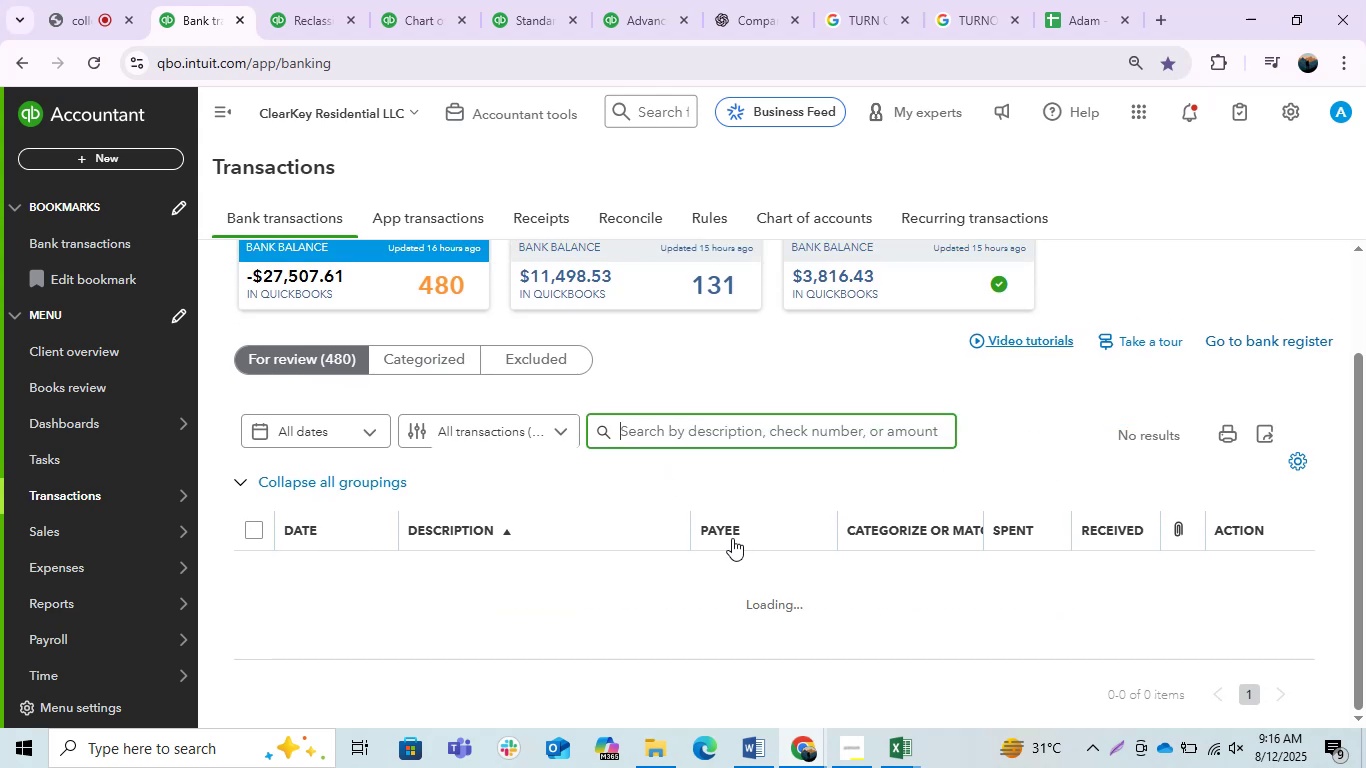 
scroll: coordinate [732, 538], scroll_direction: down, amount: 4.0
 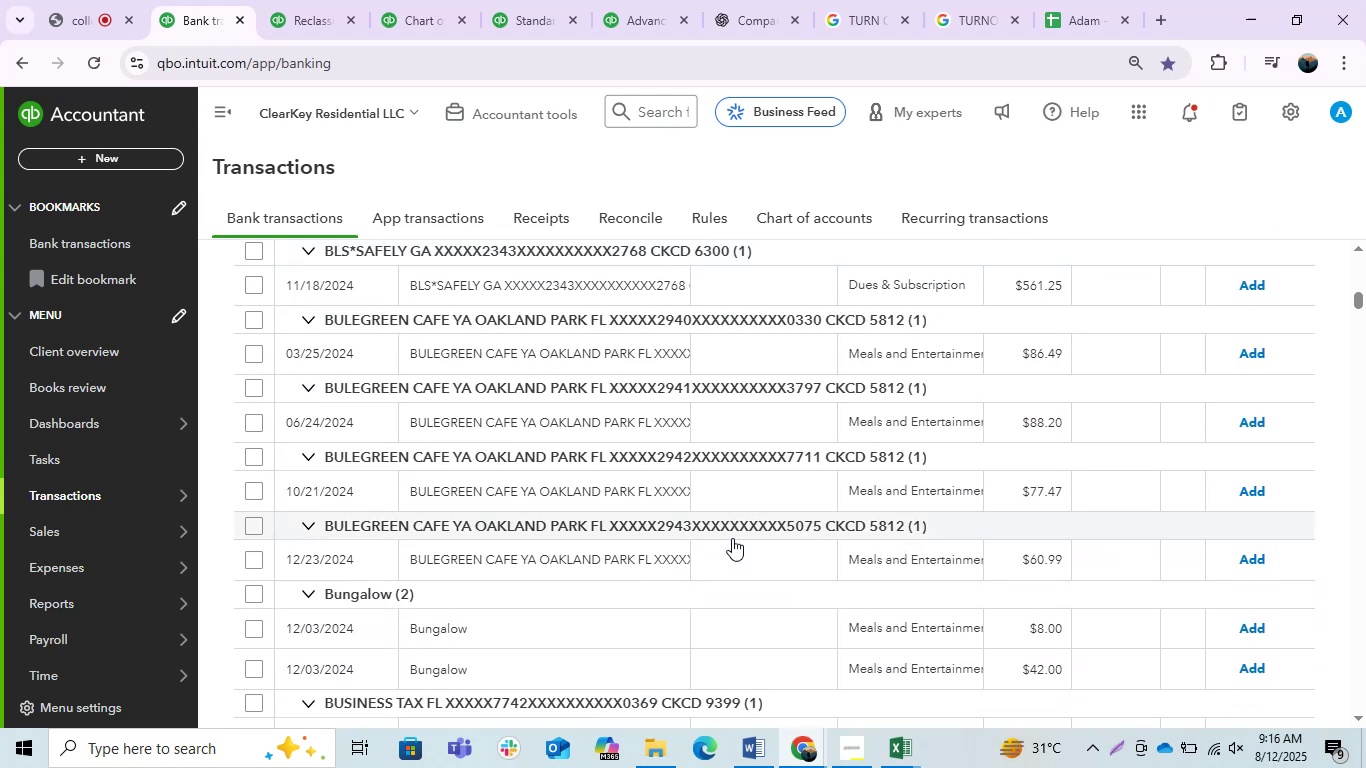 
wait(8.09)
 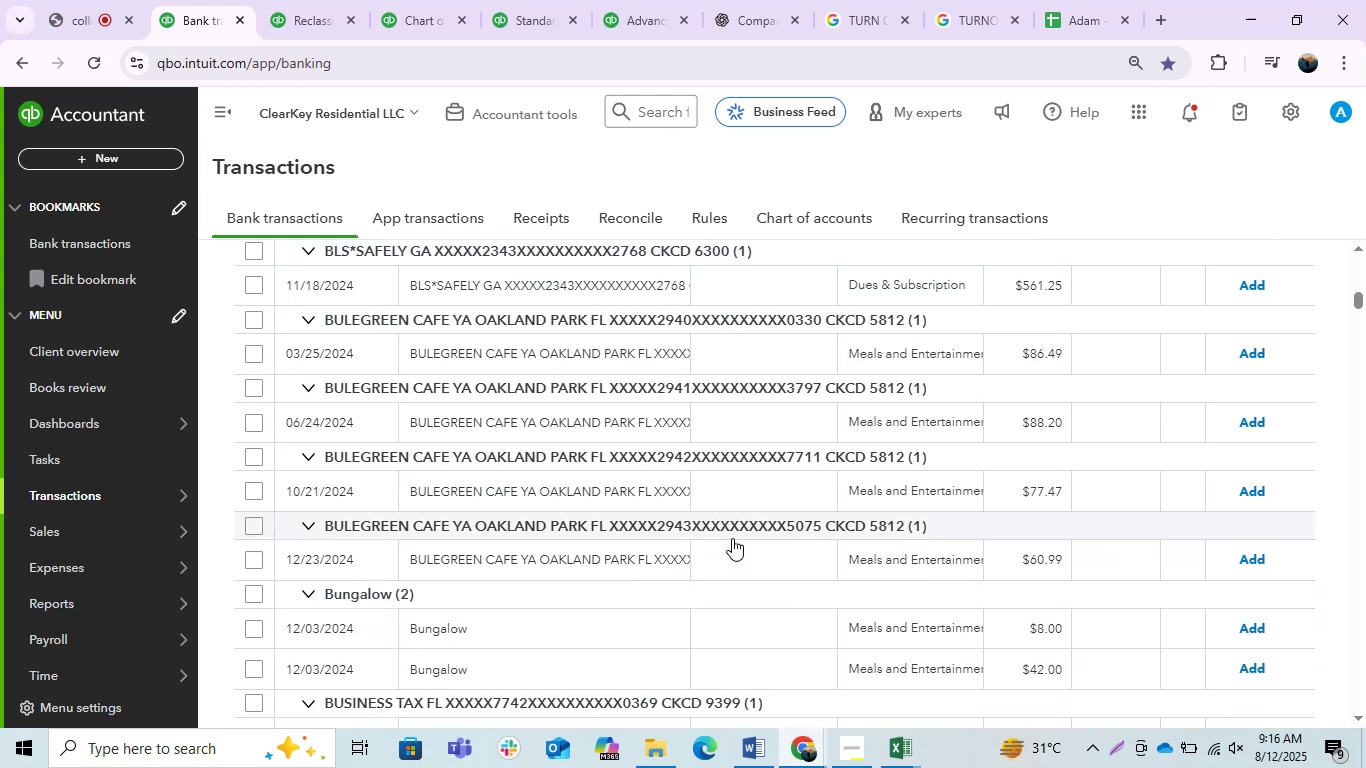 
scroll: coordinate [481, 690], scroll_direction: down, amount: 1.0
 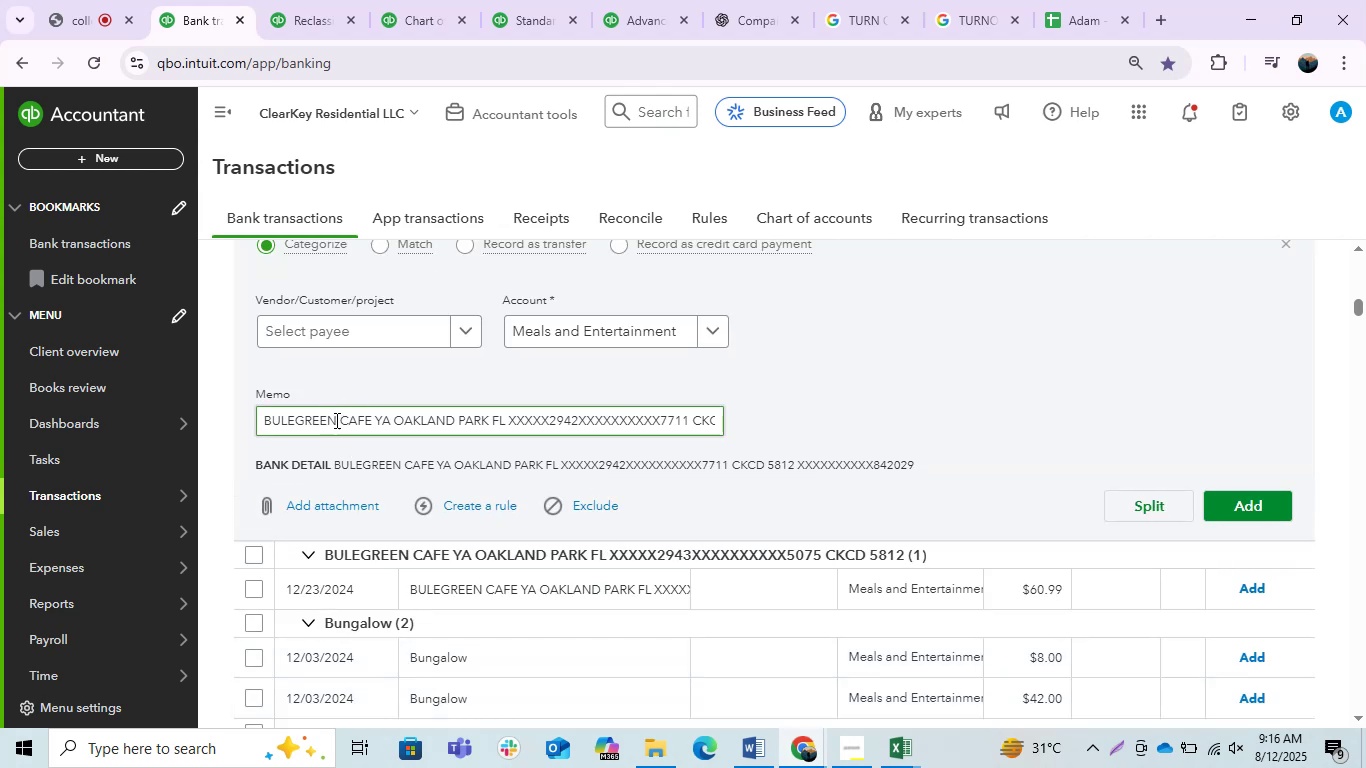 
left_click_drag(start_coordinate=[334, 419], to_coordinate=[145, 427])
 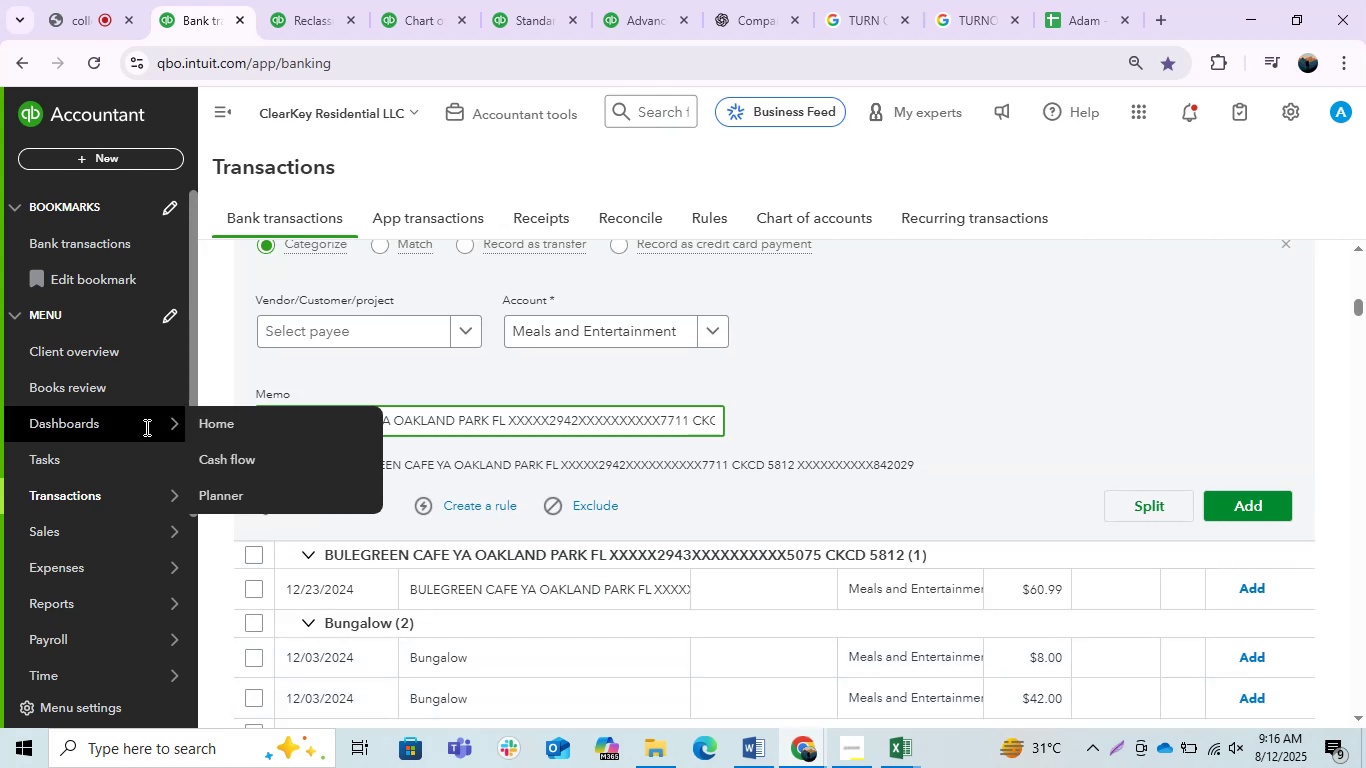 
key(Control+C)
 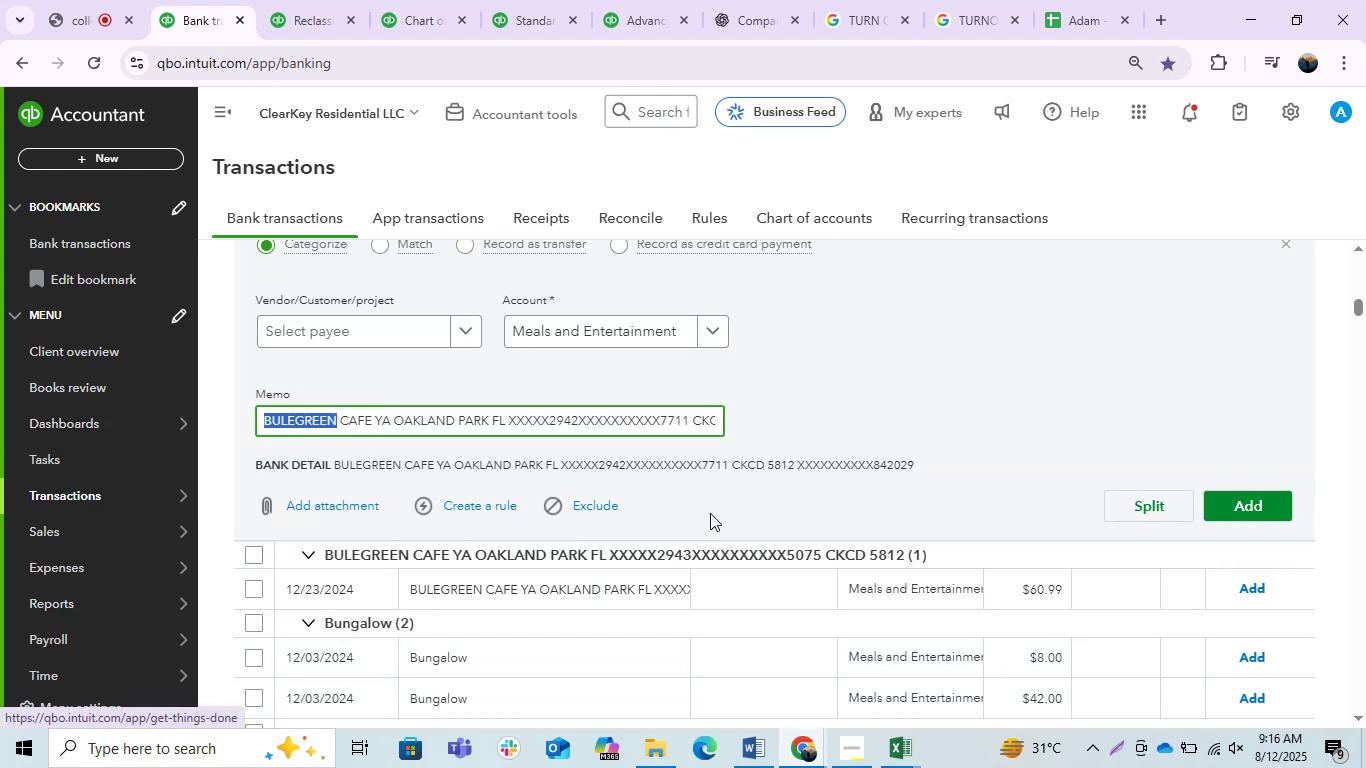 
key(Control+C)
 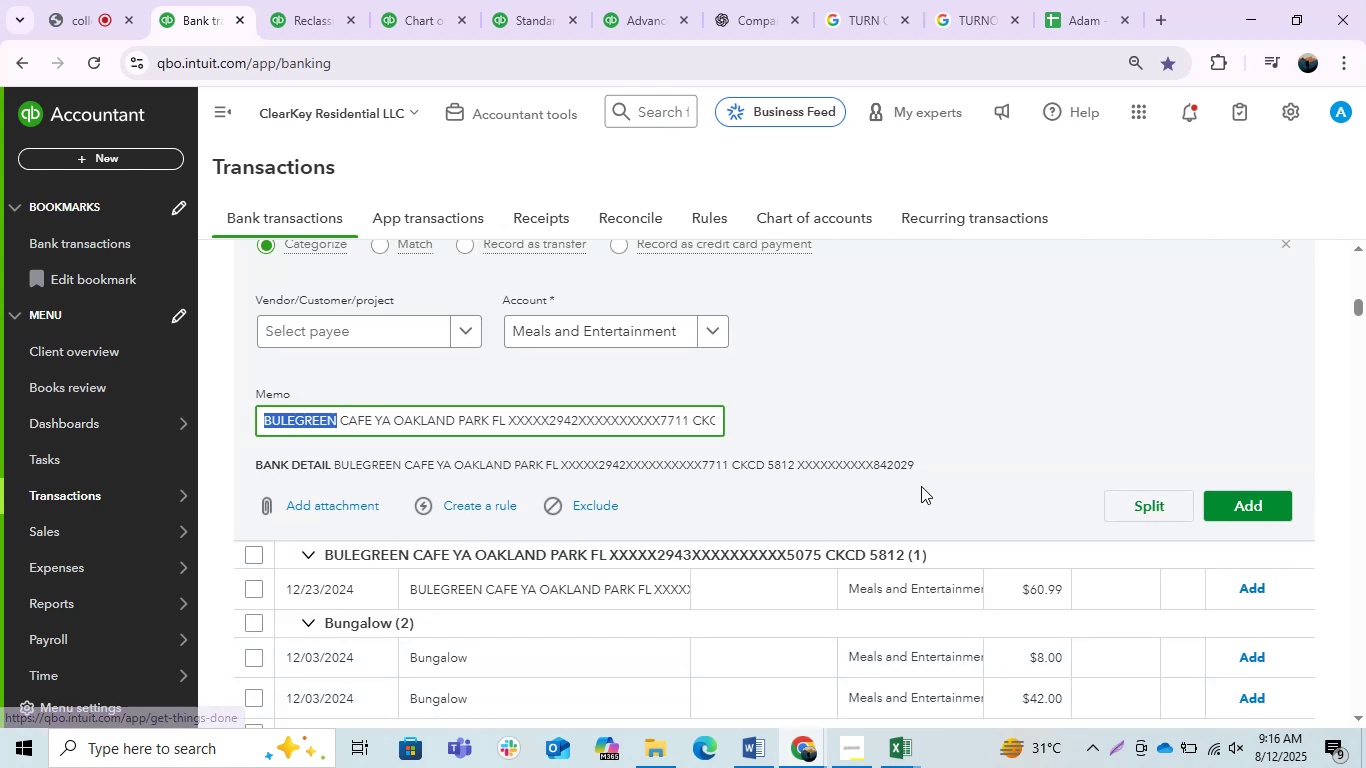 
key(Control+C)
 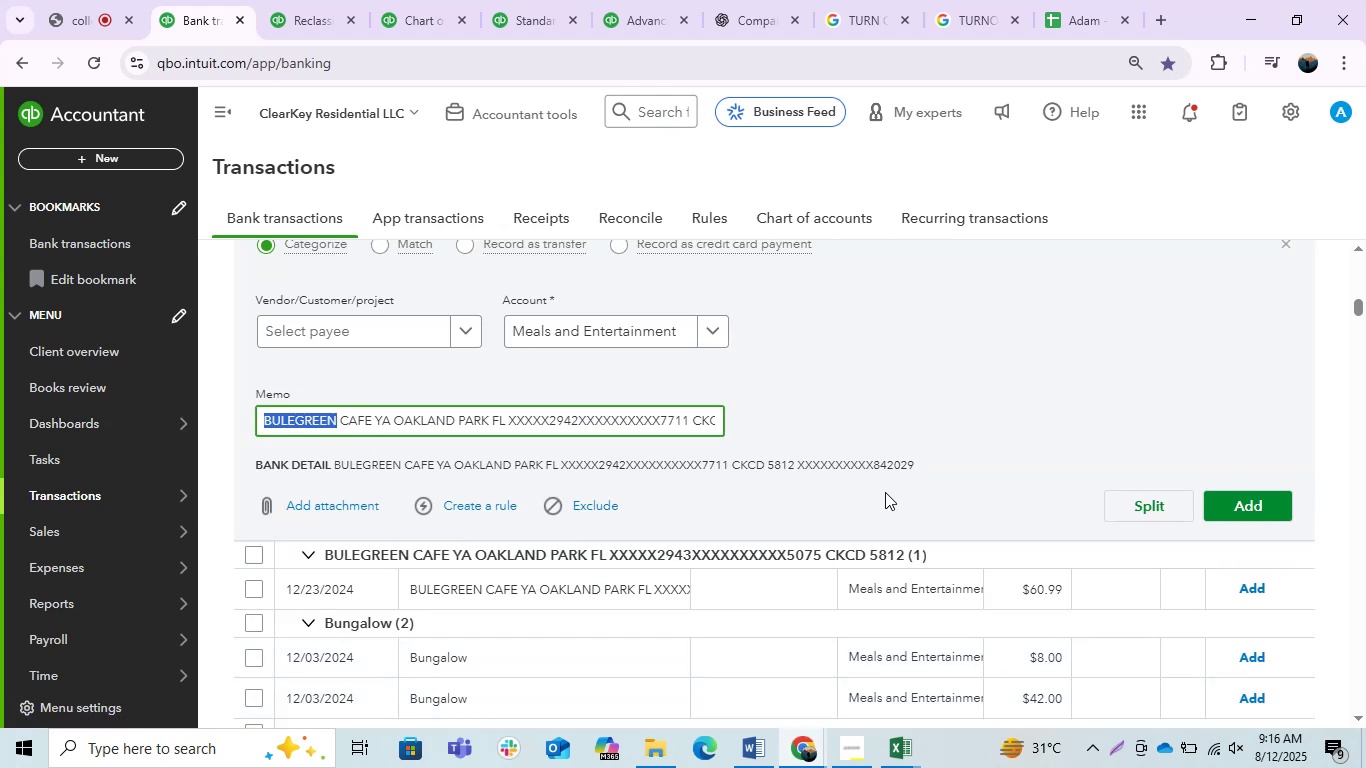 
scroll: coordinate [884, 490], scroll_direction: up, amount: 9.0
 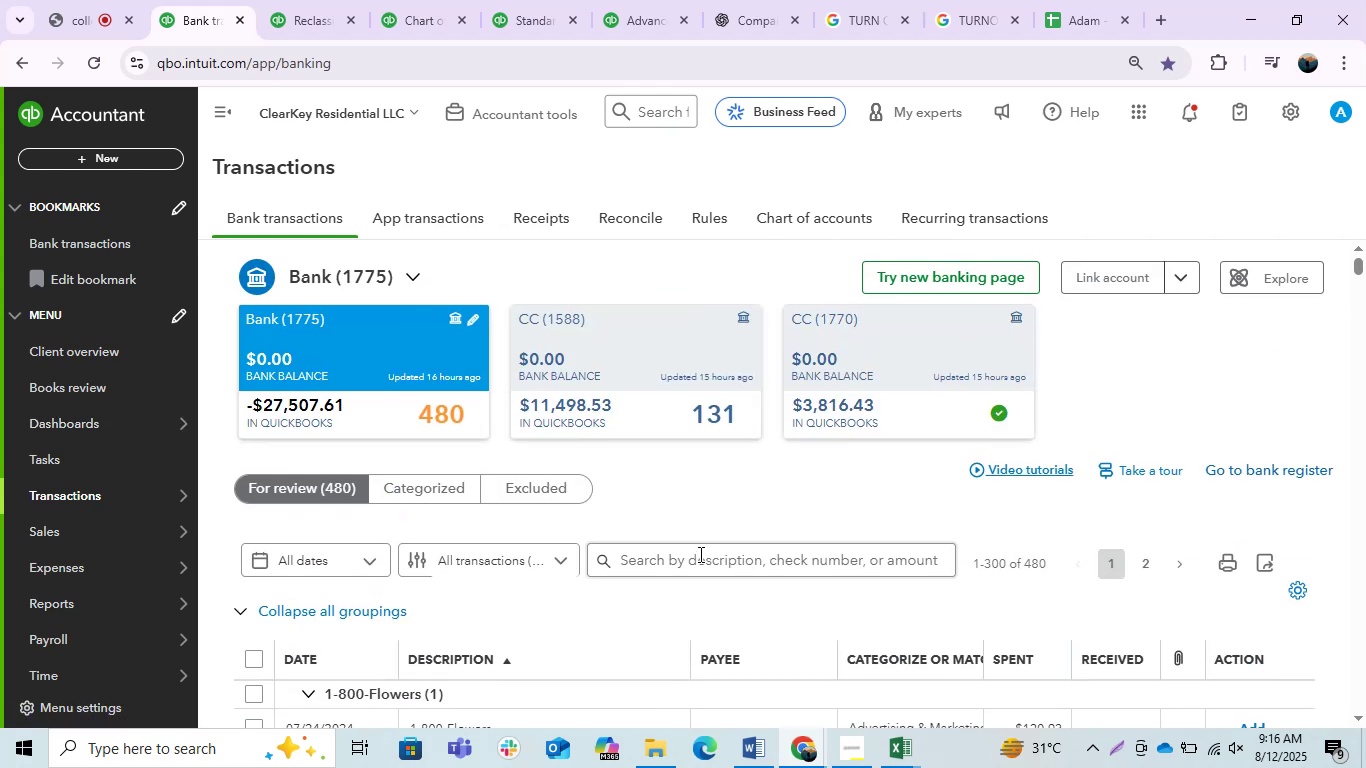 
key(Control+ControlLeft)
 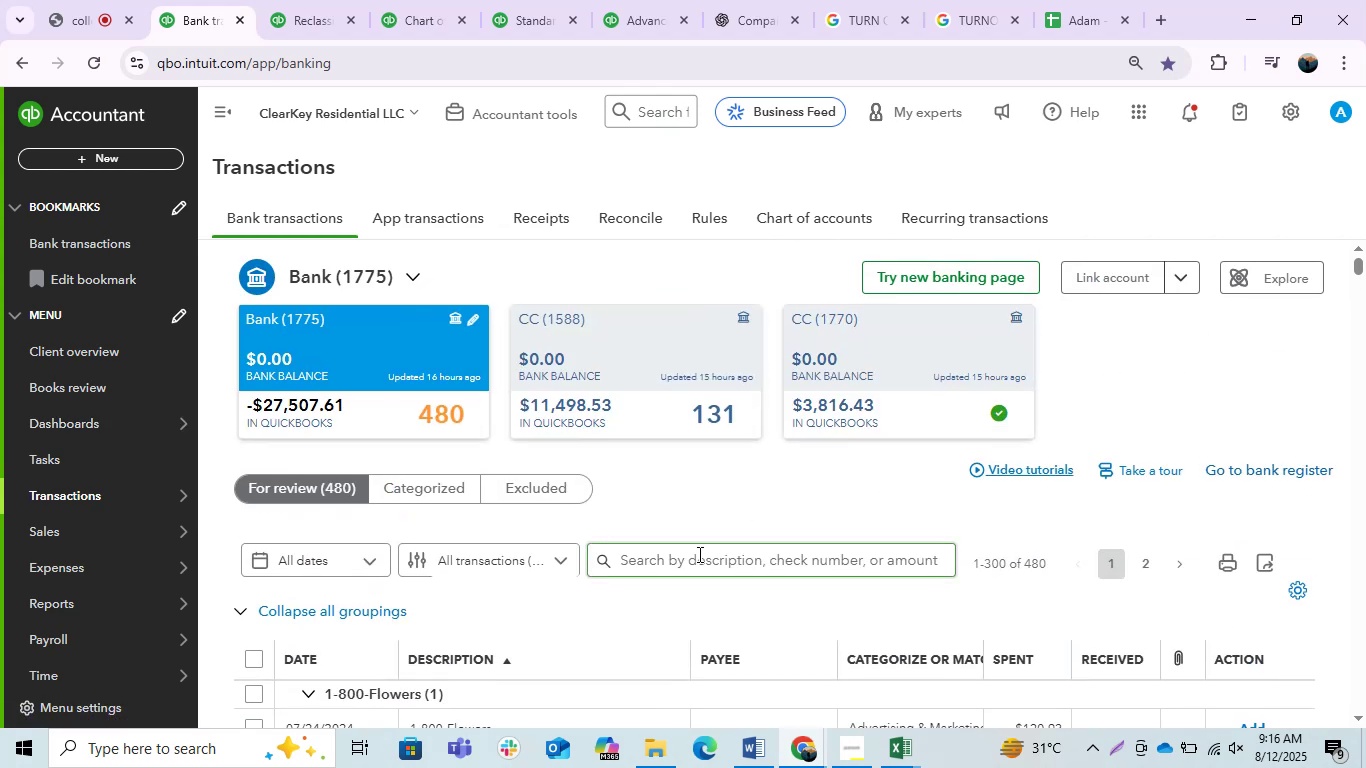 
left_click([698, 554])
 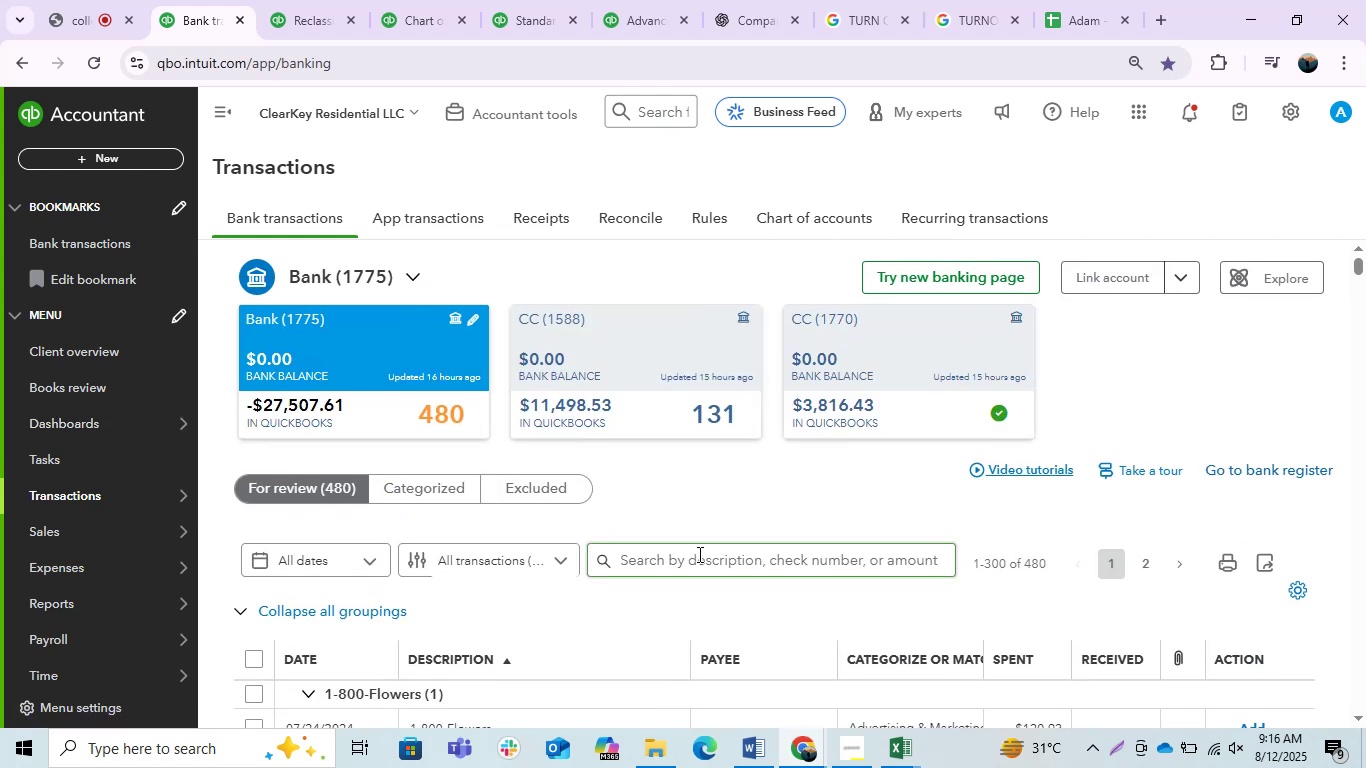 
key(Control+V)
 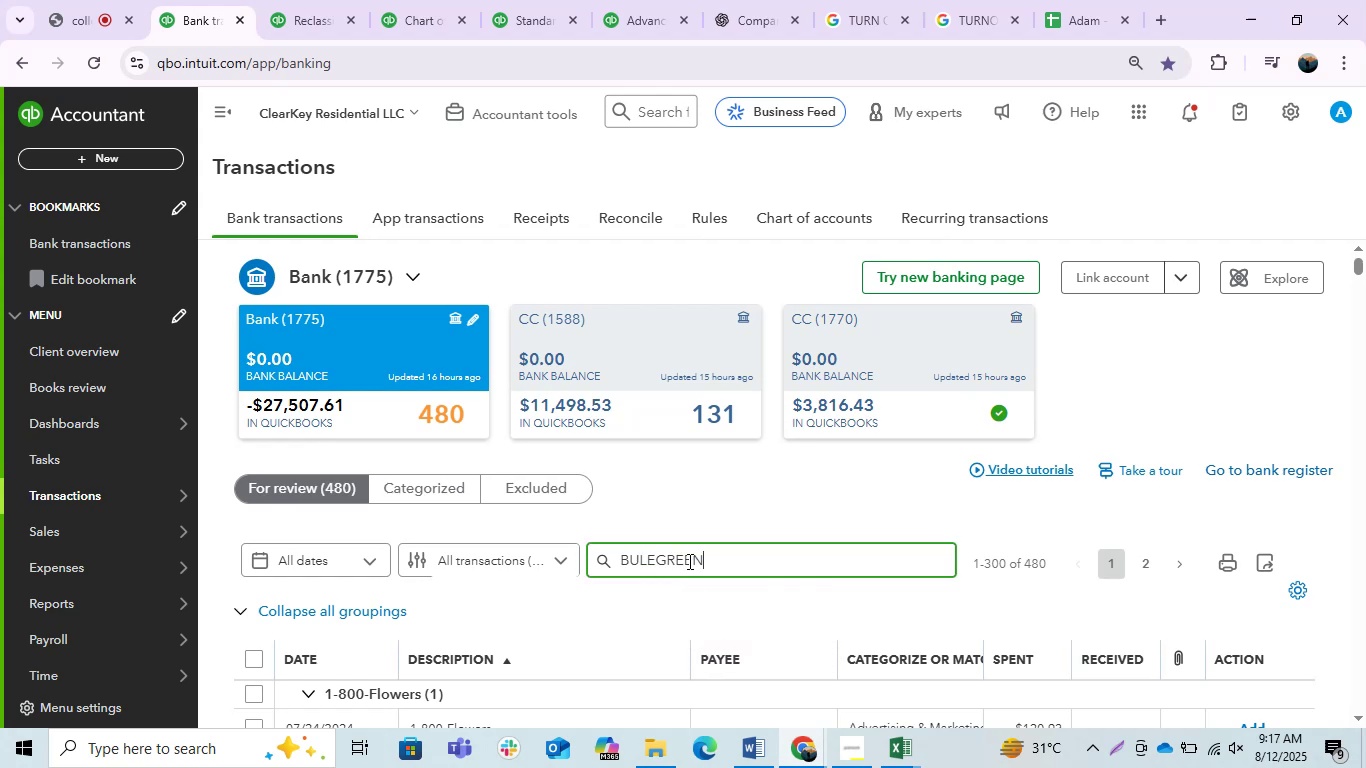 
key(Enter)
 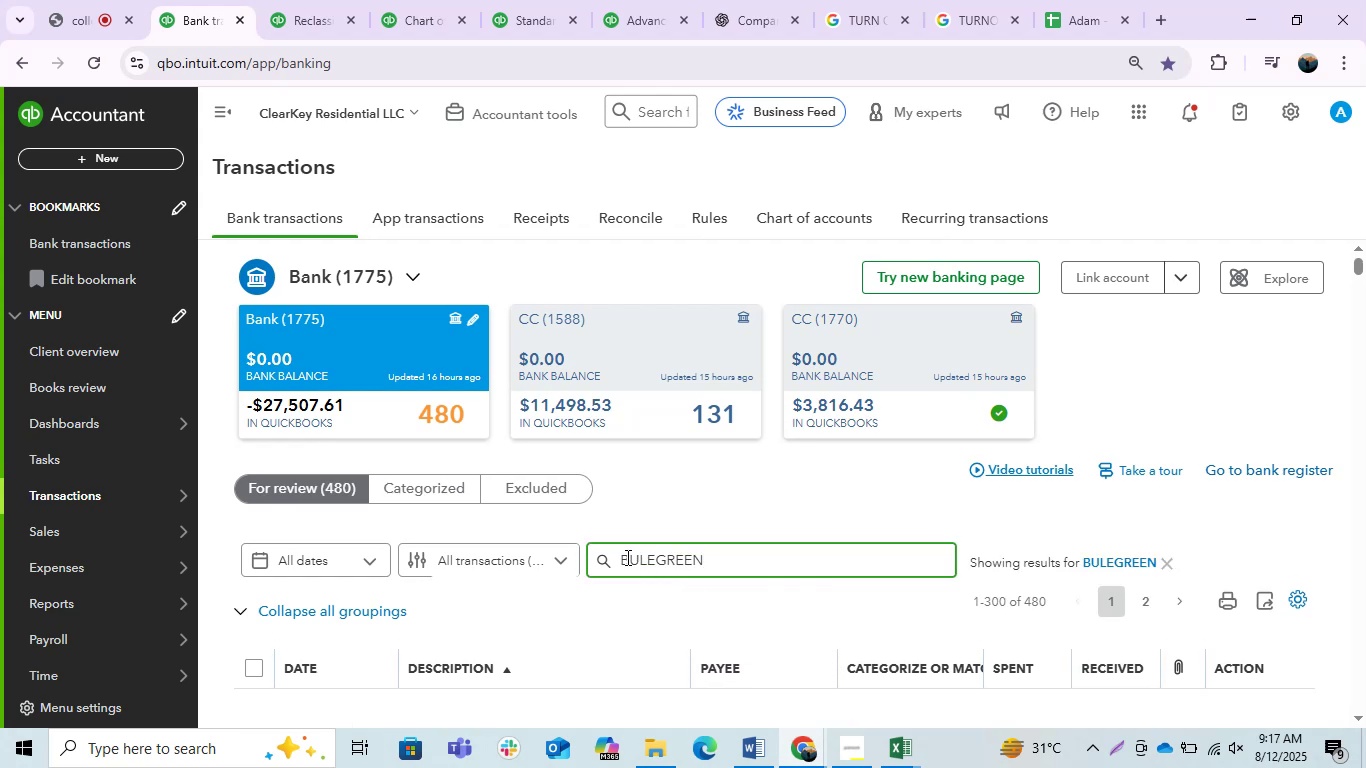 
scroll: coordinate [689, 593], scroll_direction: down, amount: 1.0
 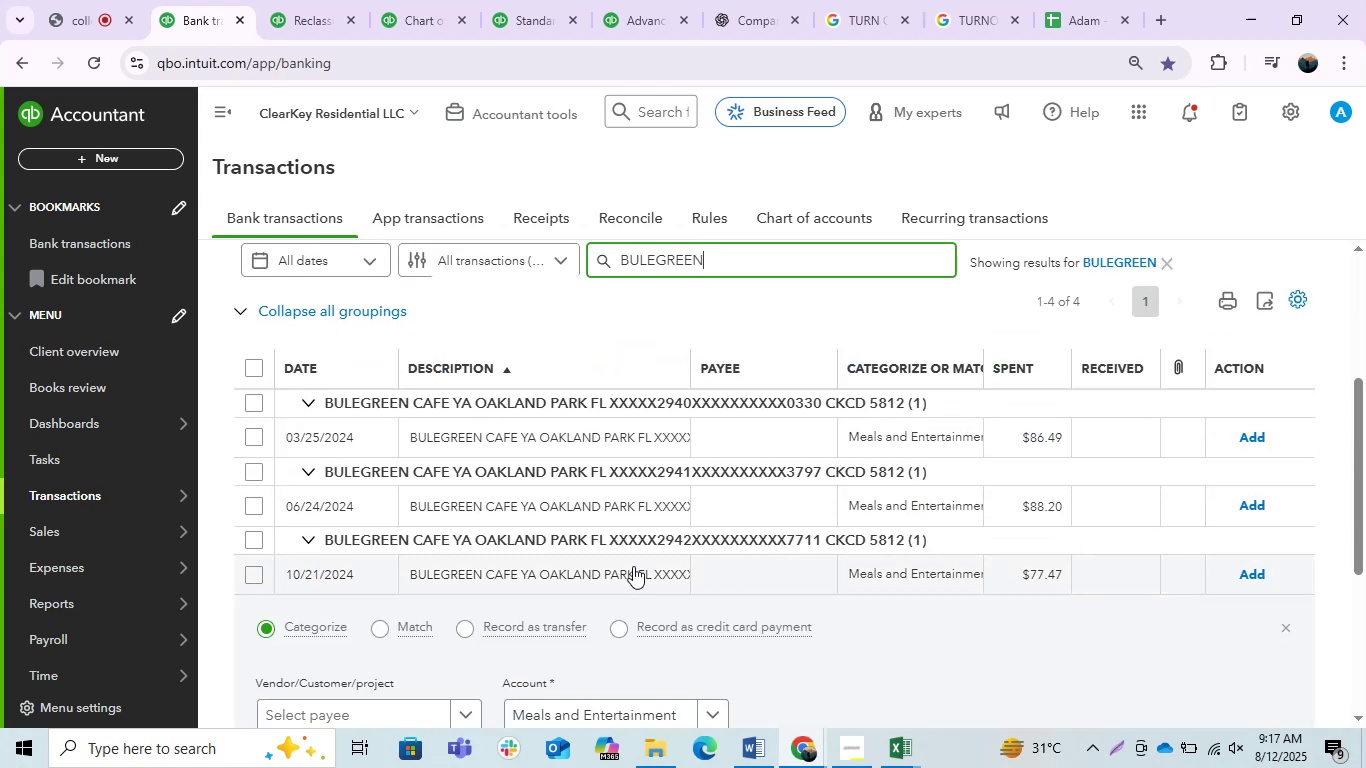 
left_click([515, 581])
 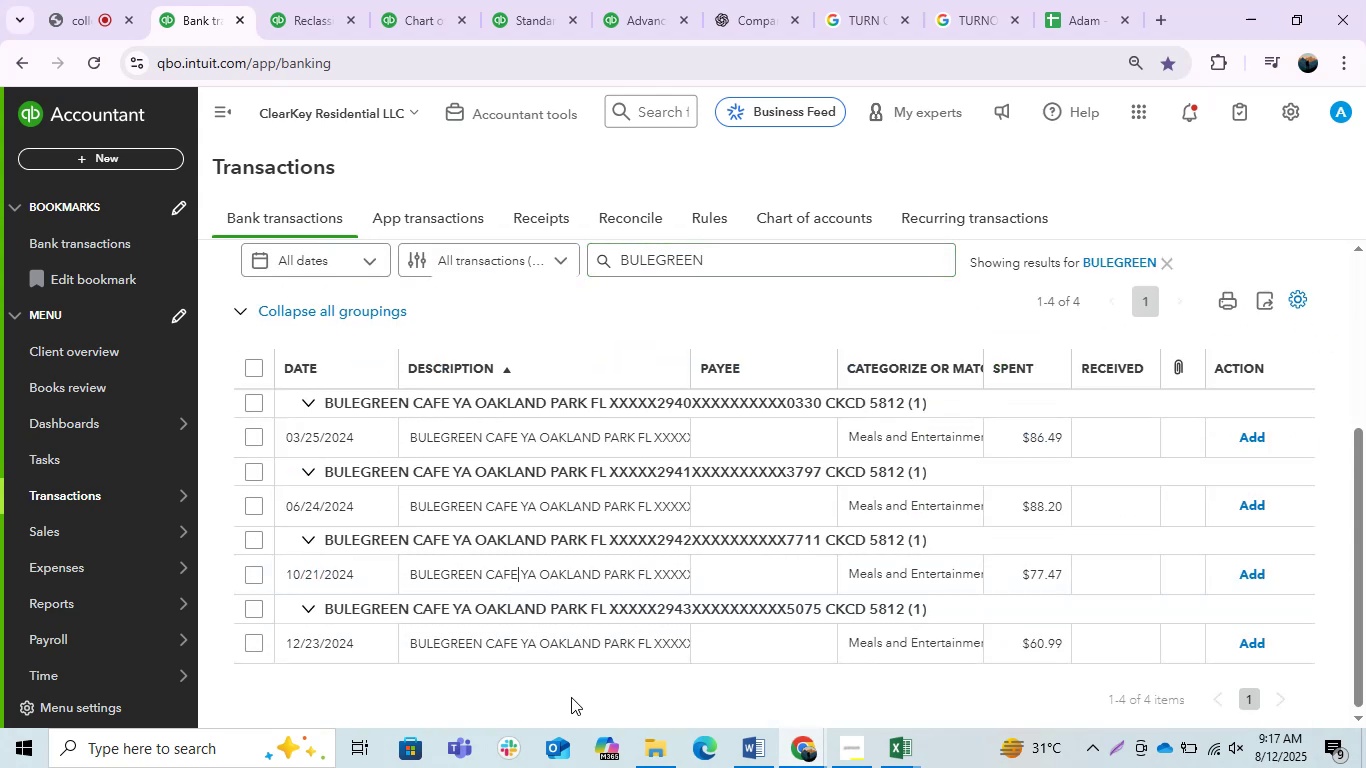 
scroll: coordinate [571, 697], scroll_direction: up, amount: 1.0
 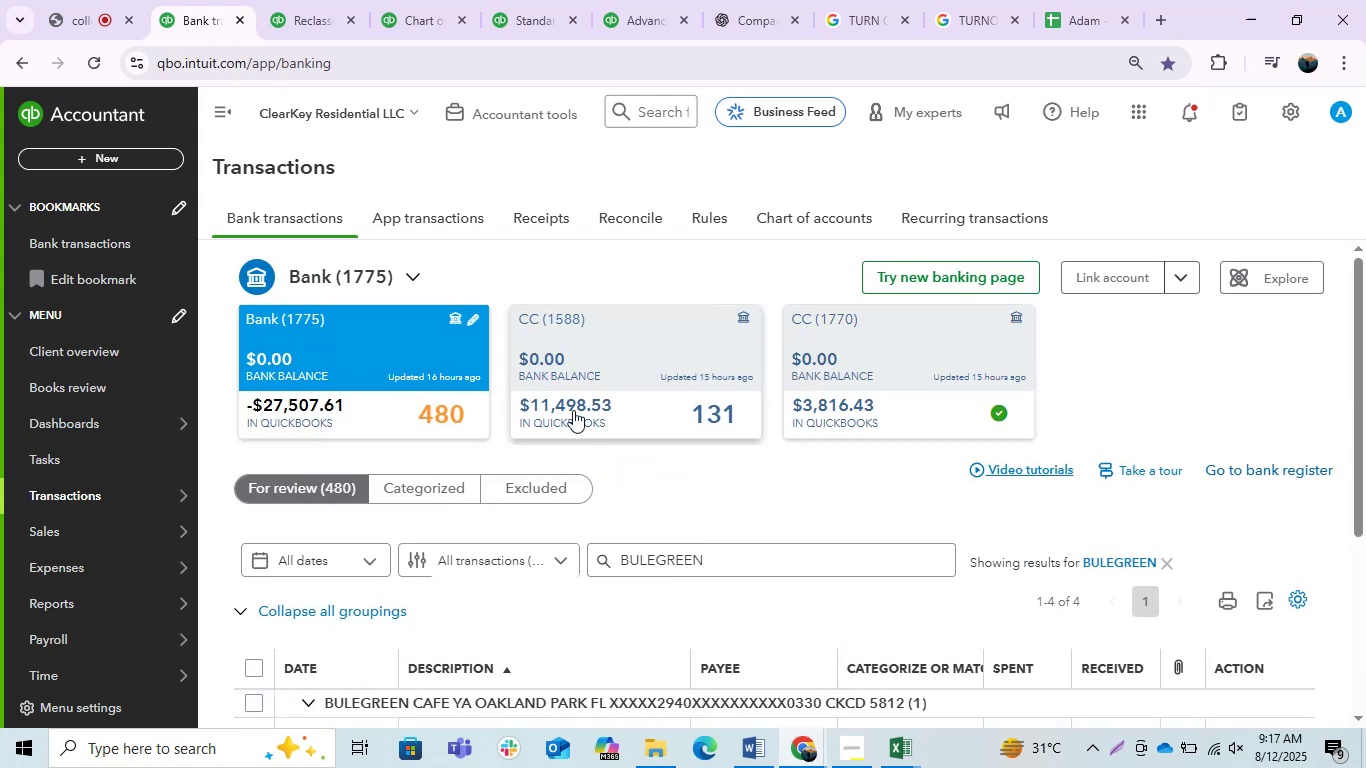 
left_click([574, 392])
 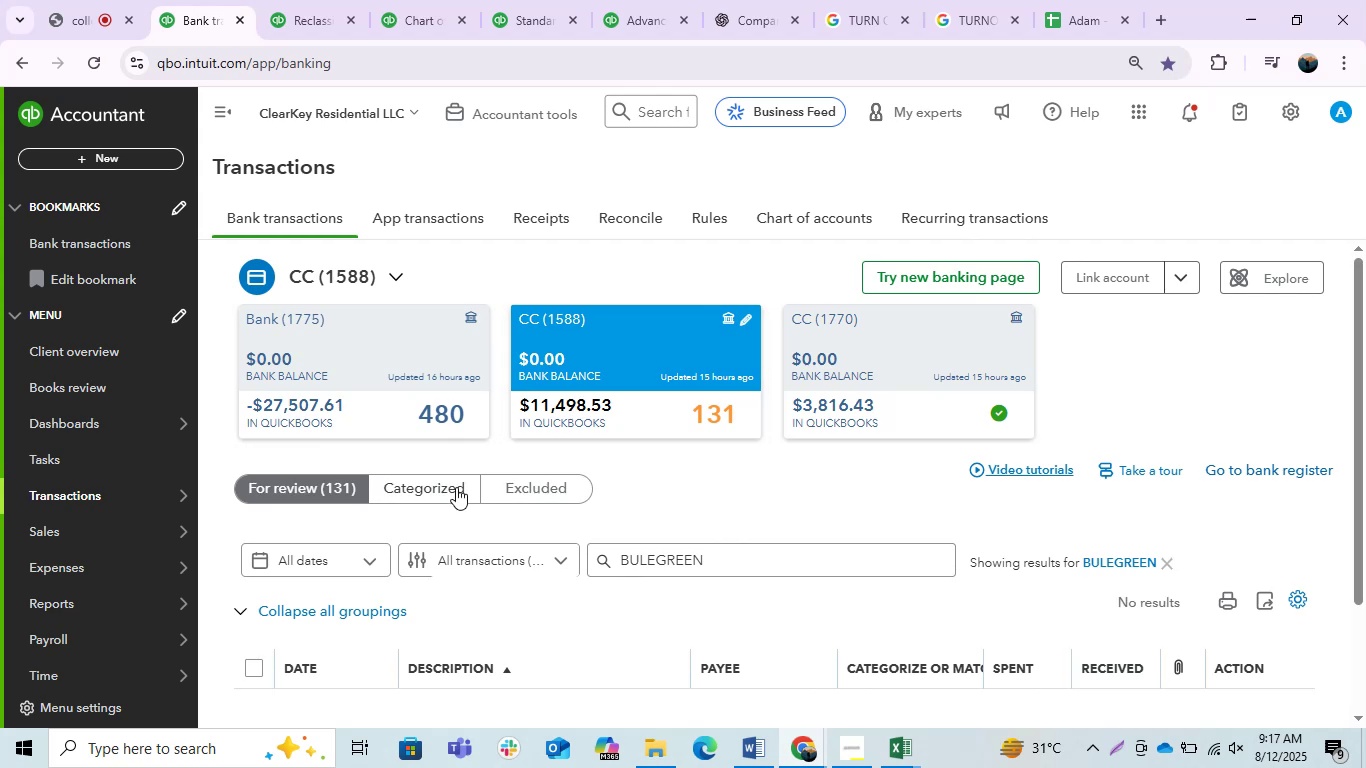 
scroll: coordinate [914, 423], scroll_direction: down, amount: 1.0
 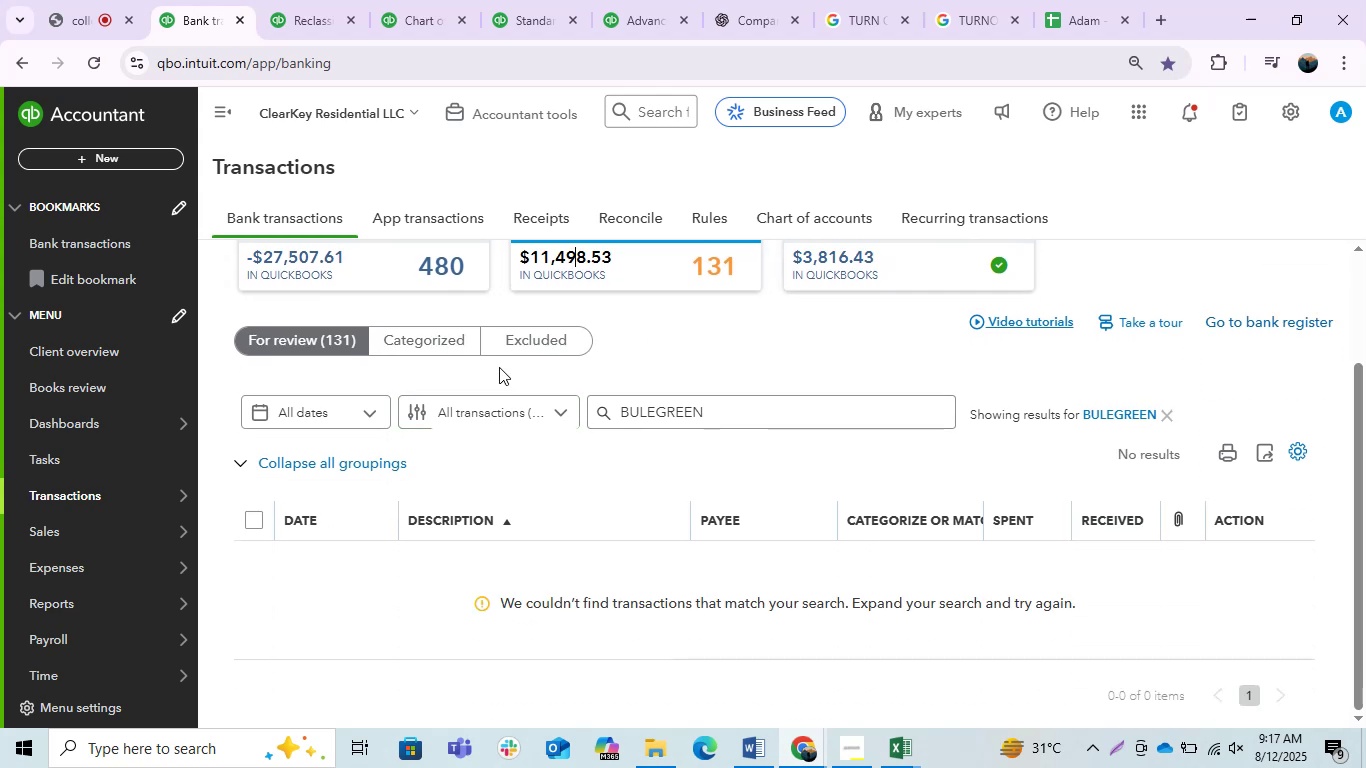 
left_click([440, 332])
 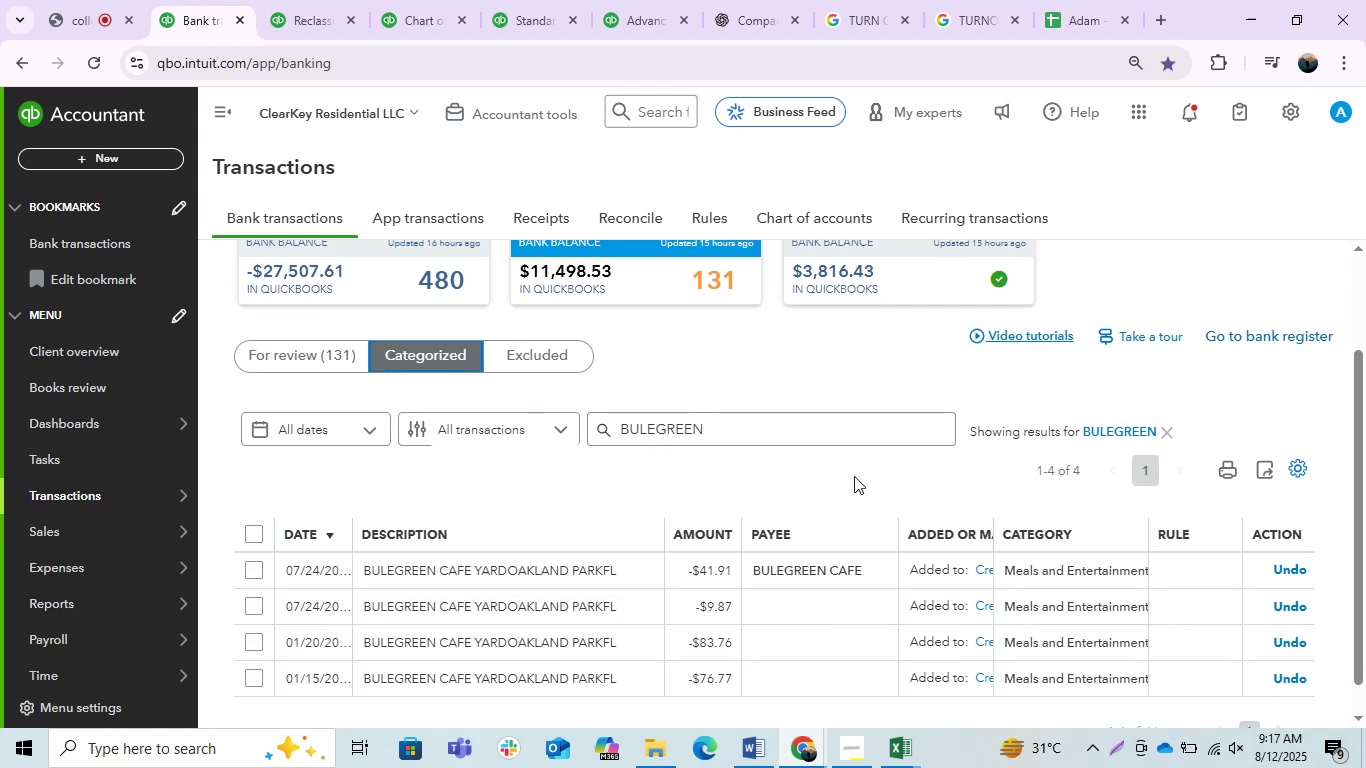 
scroll: coordinate [854, 476], scroll_direction: down, amount: 1.0
 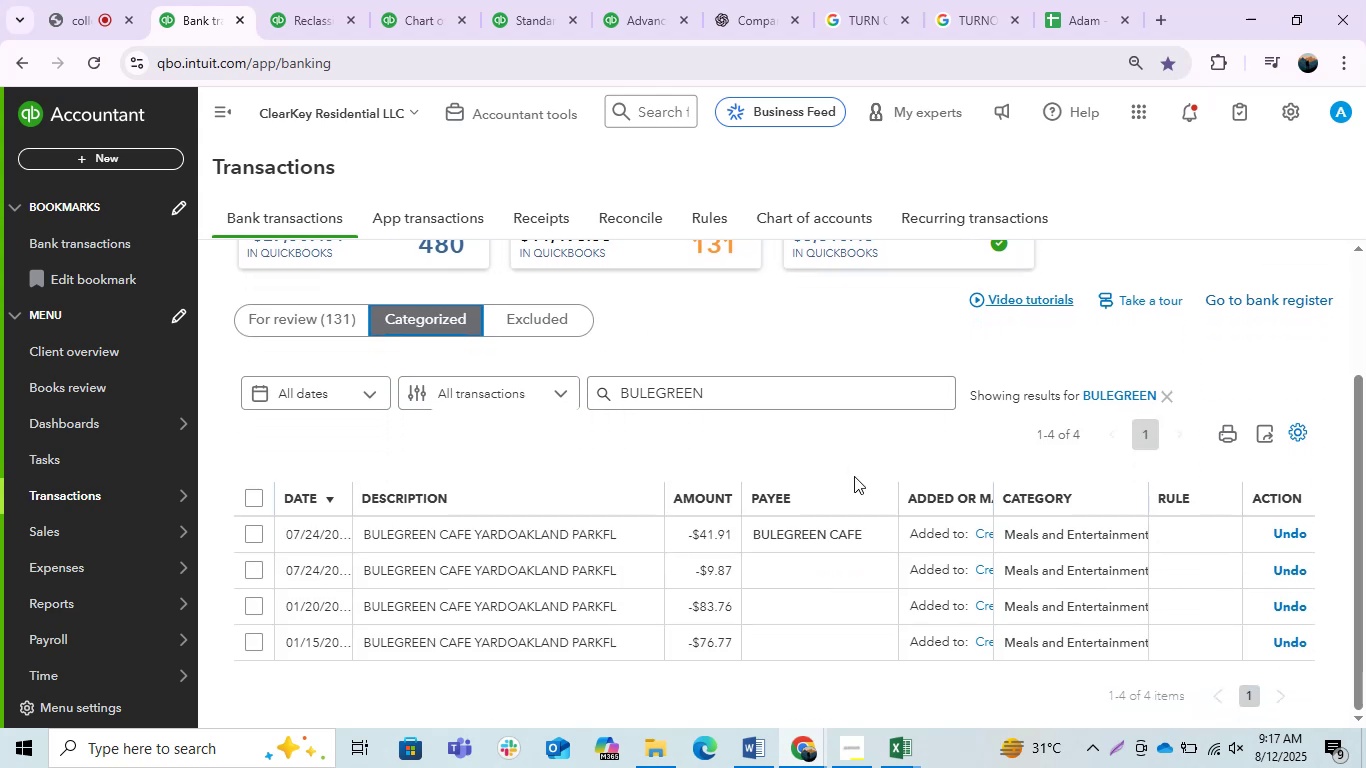 
scroll: coordinate [854, 476], scroll_direction: up, amount: 1.0
 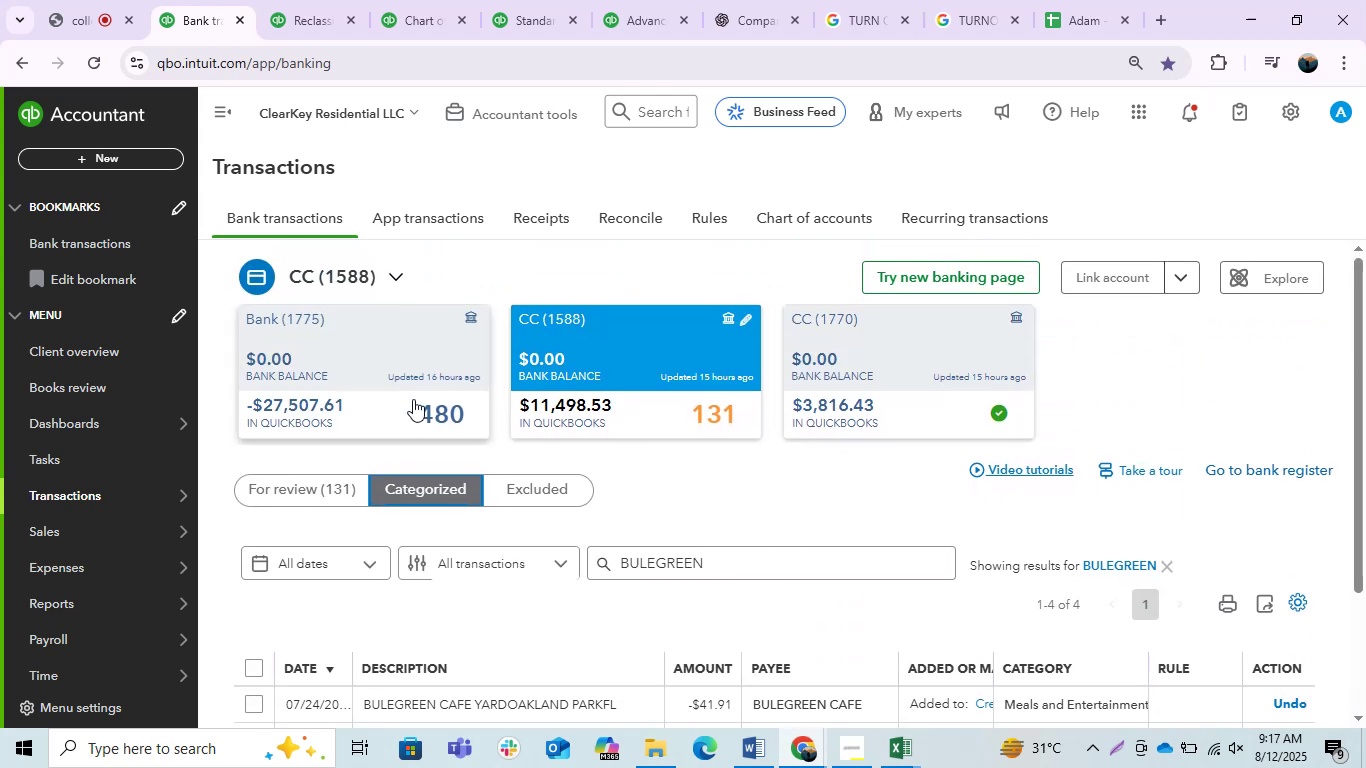 
left_click([391, 324])
 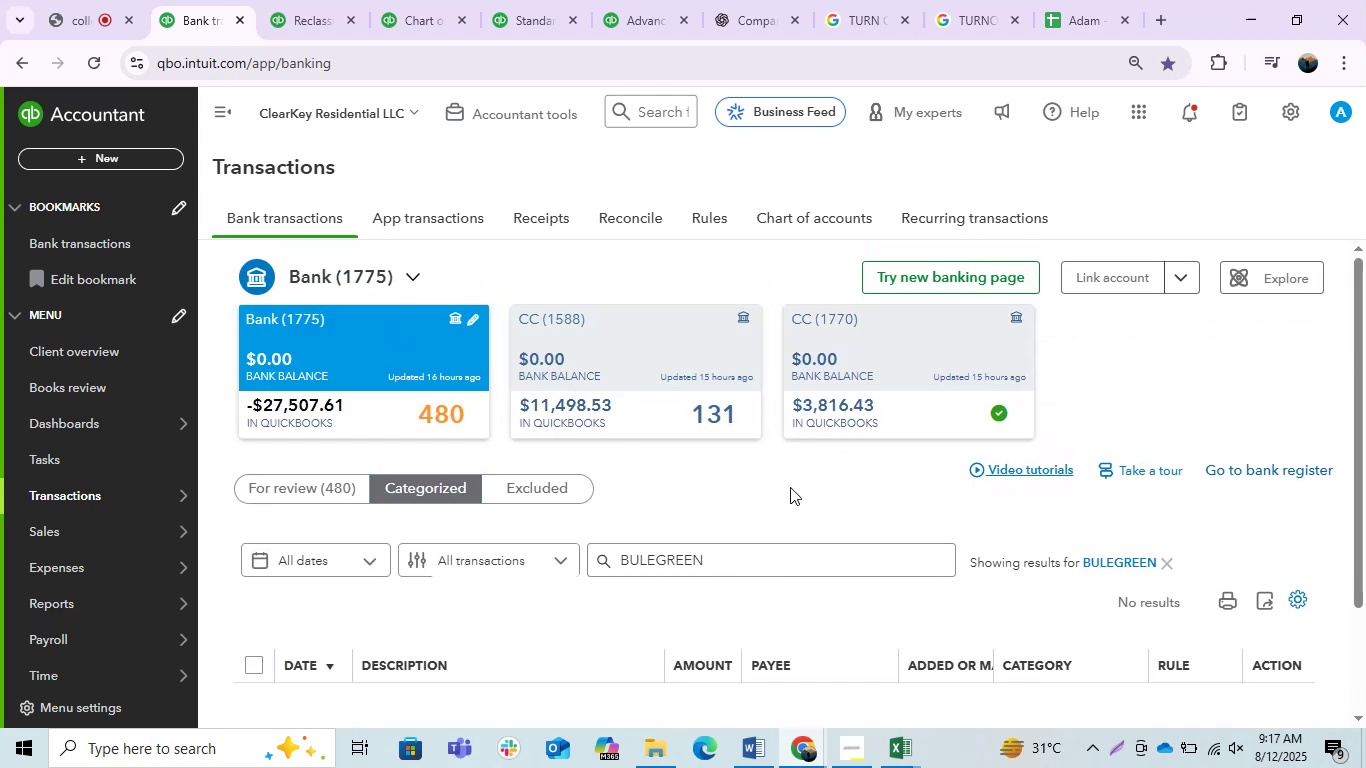 
scroll: coordinate [790, 487], scroll_direction: down, amount: 1.0
 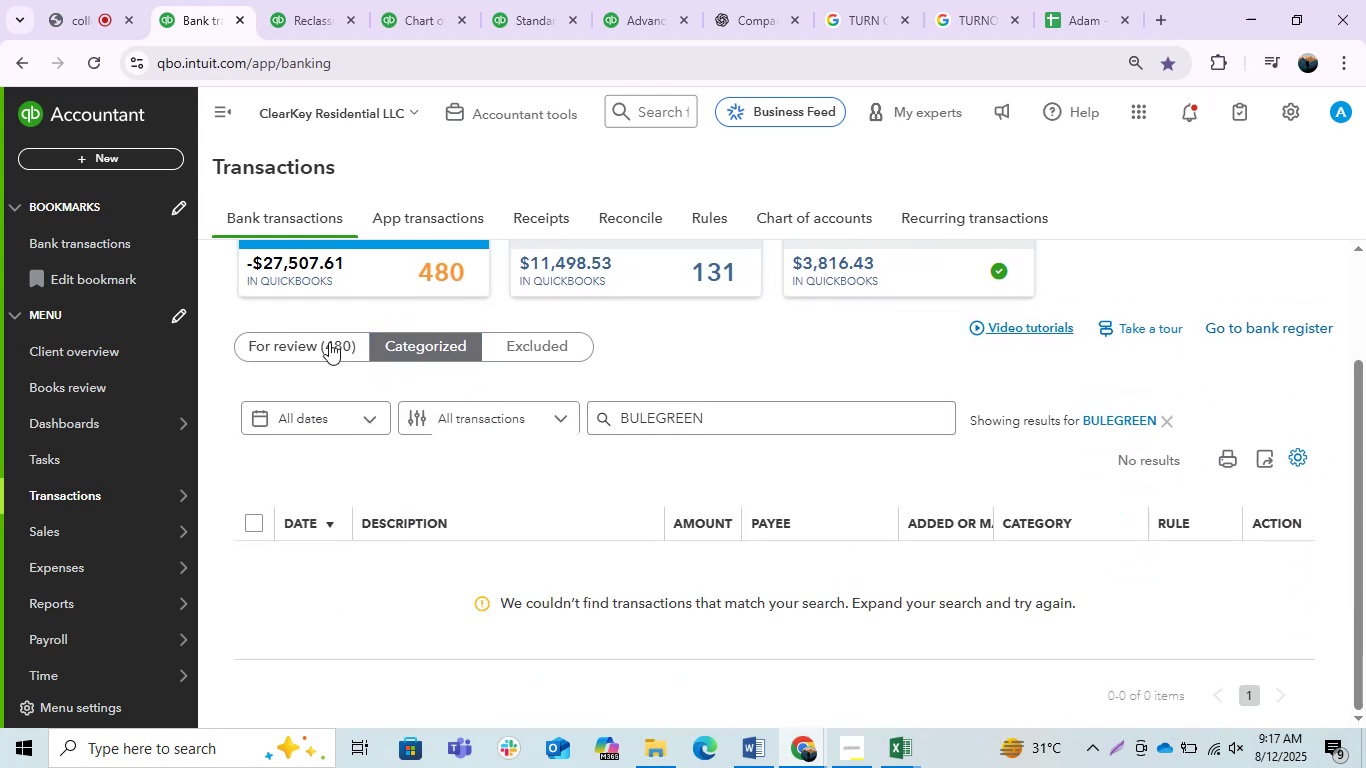 
left_click([323, 345])
 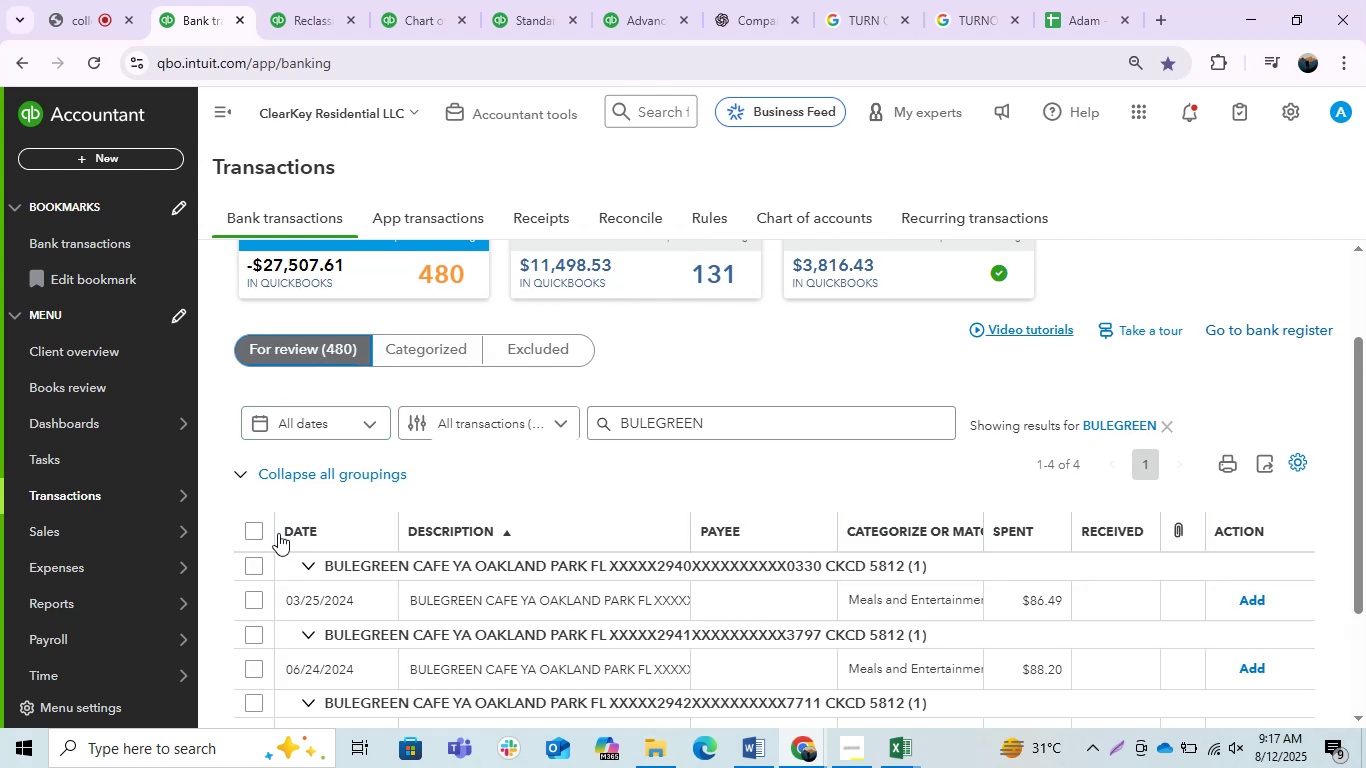 
left_click([255, 531])
 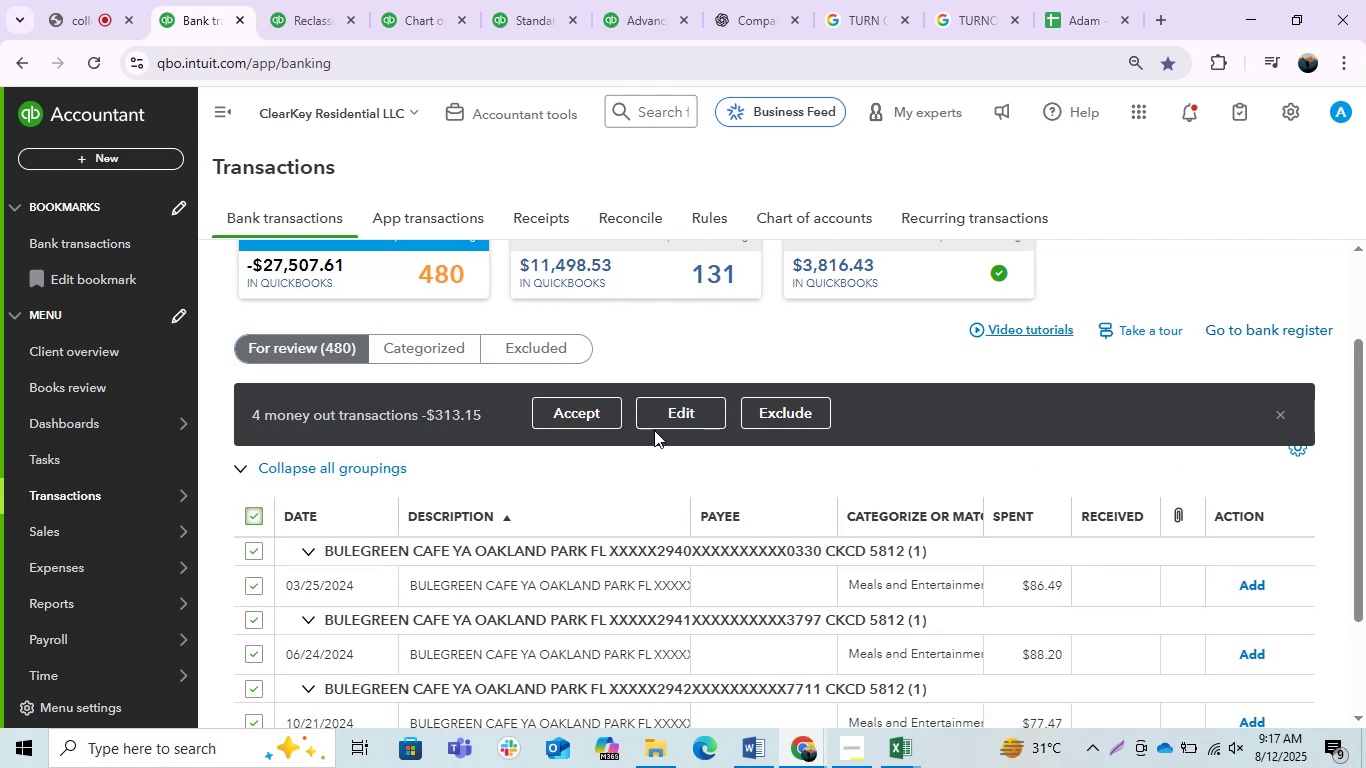 
left_click([654, 430])
 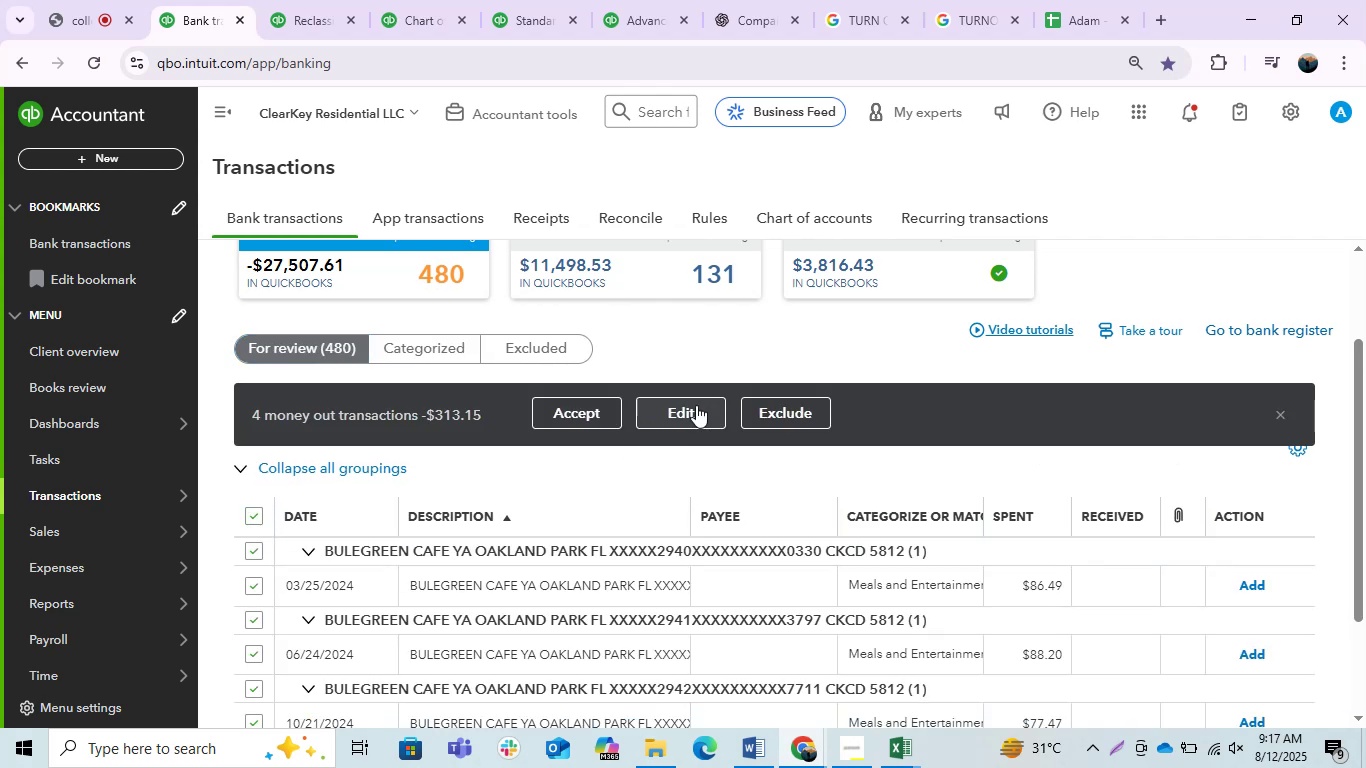 
left_click([696, 405])
 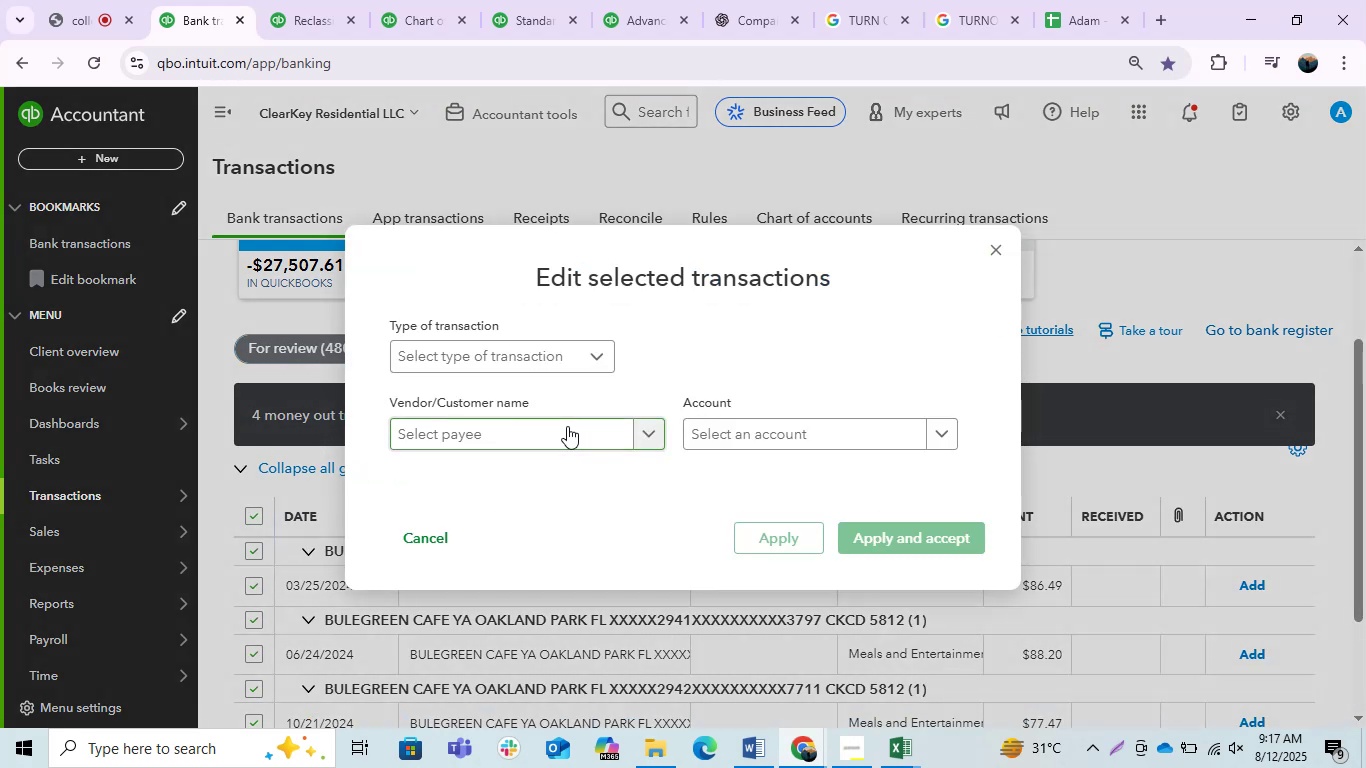 
key(Control+V)
 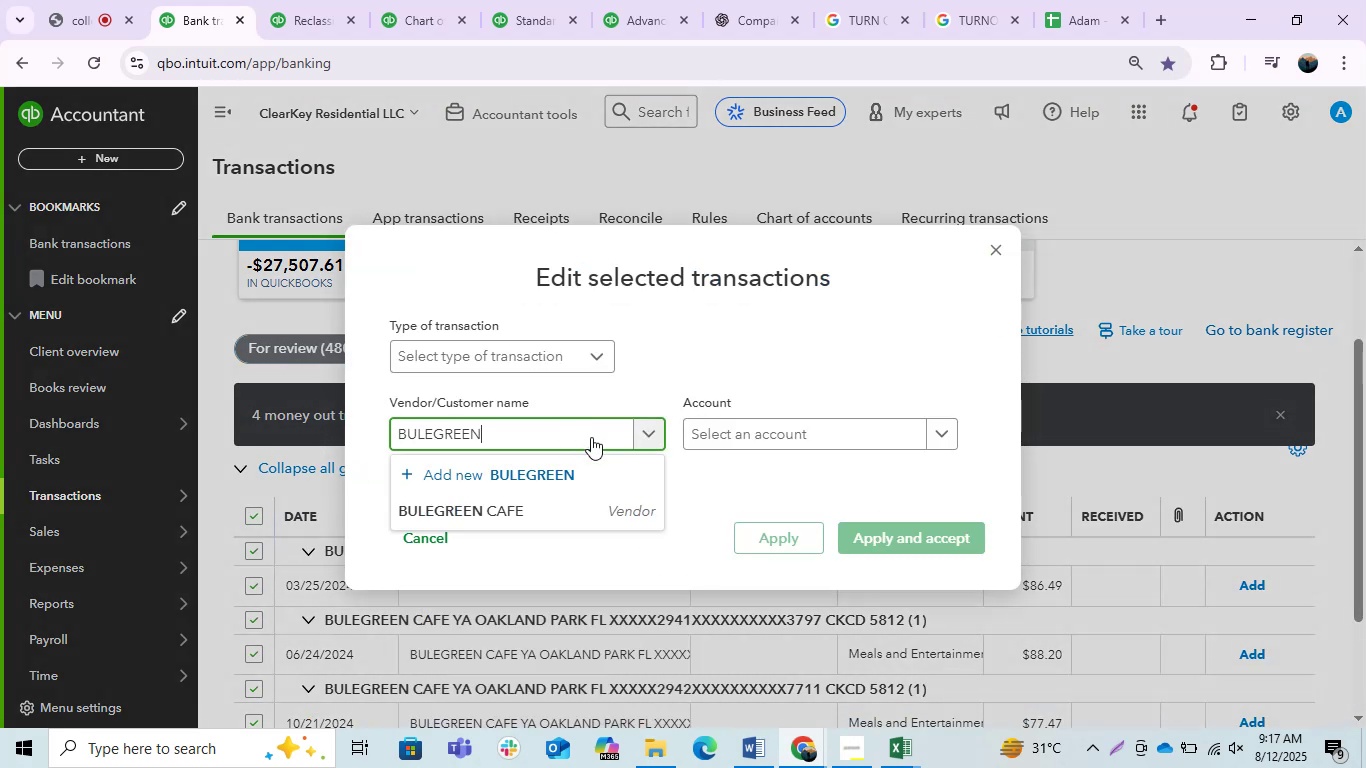 
left_click([570, 501])
 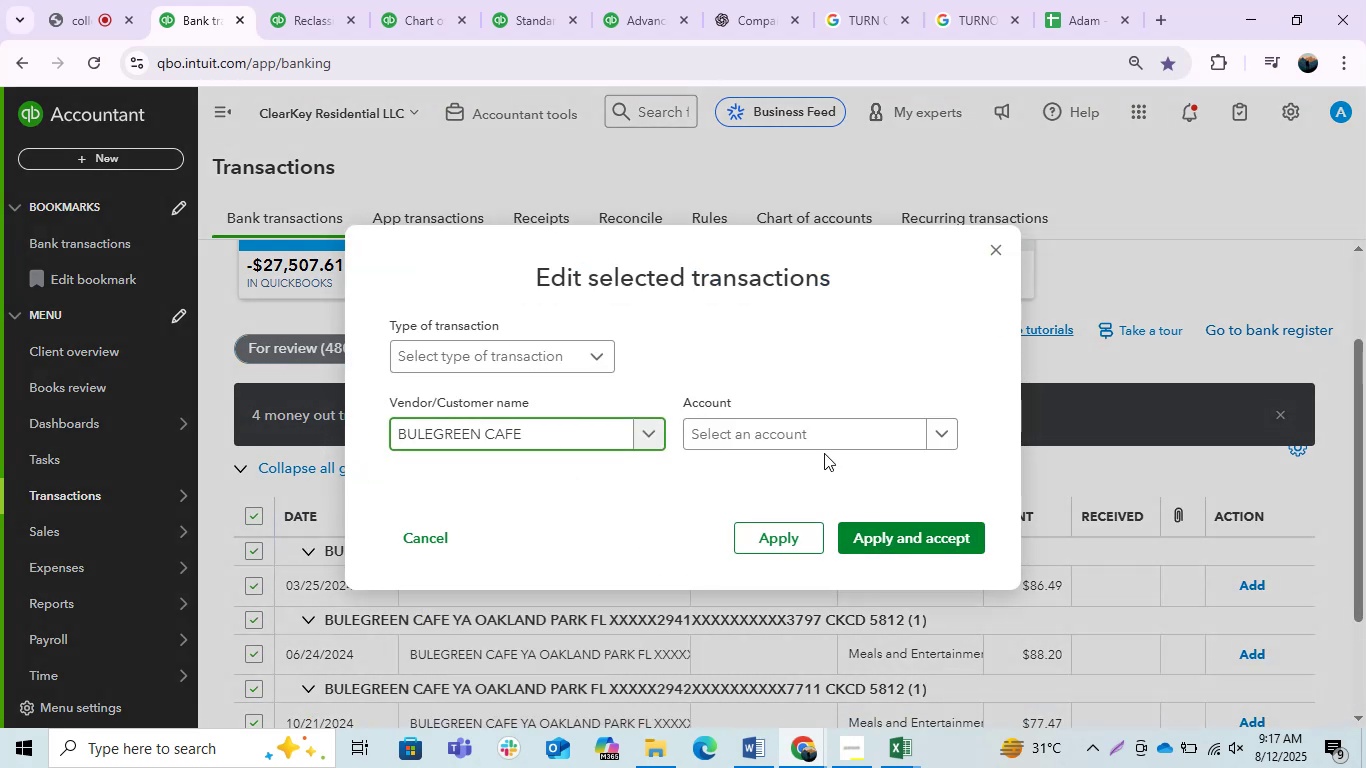 
left_click([799, 419])
 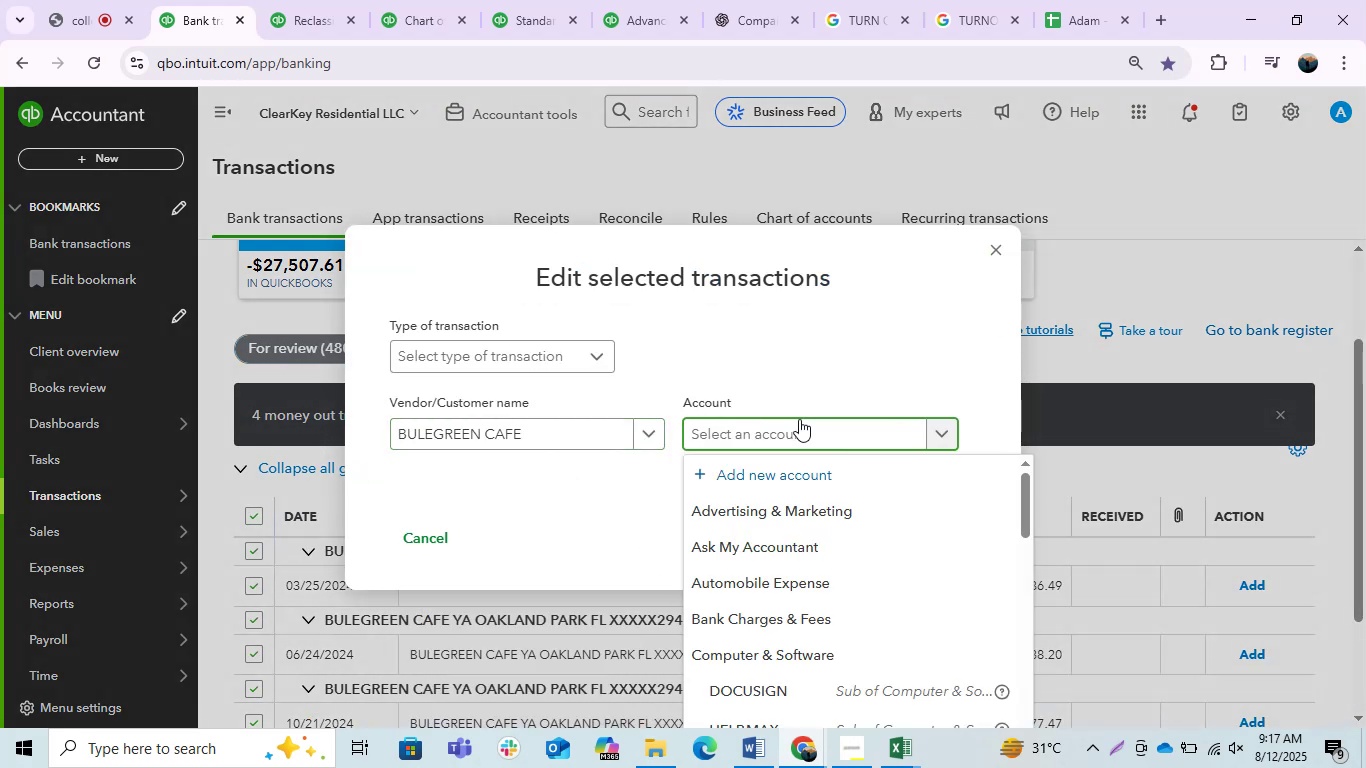 
type(mea)
 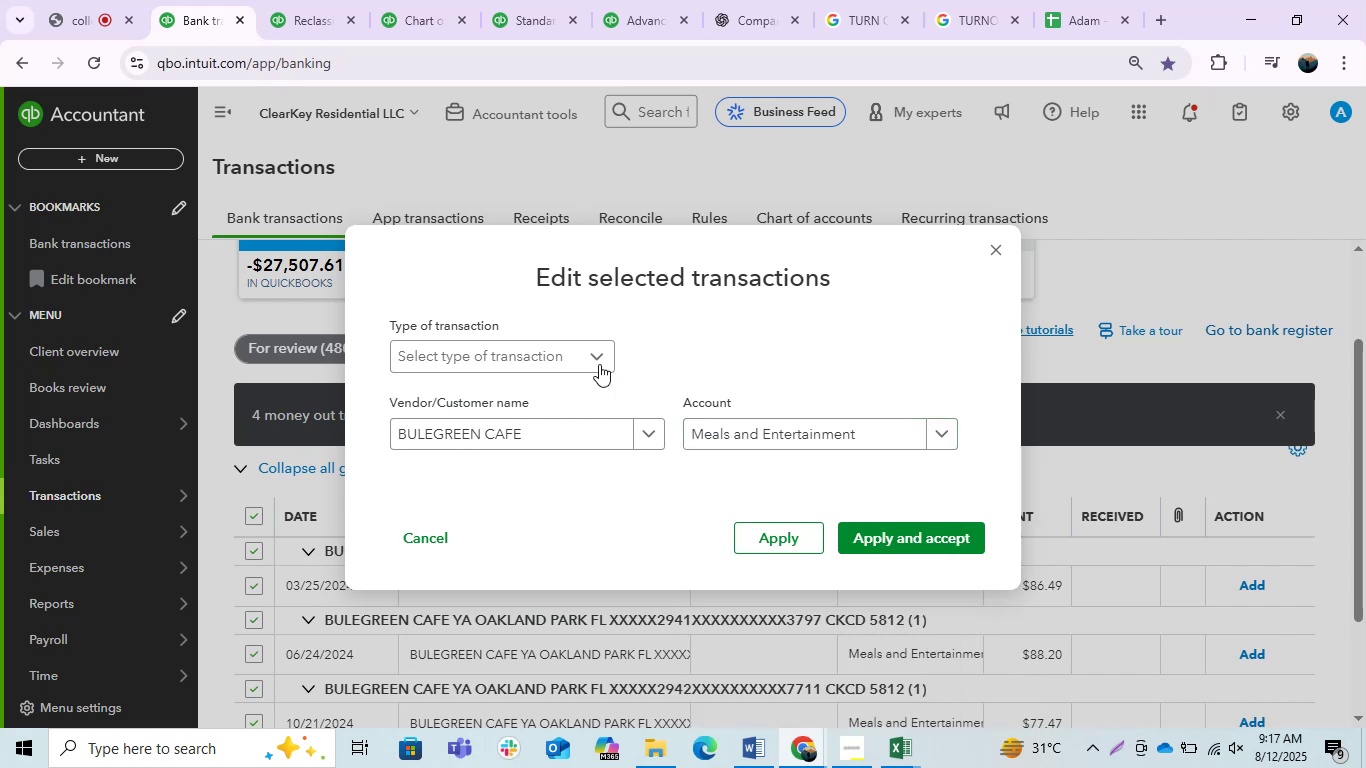 
left_click([561, 357])
 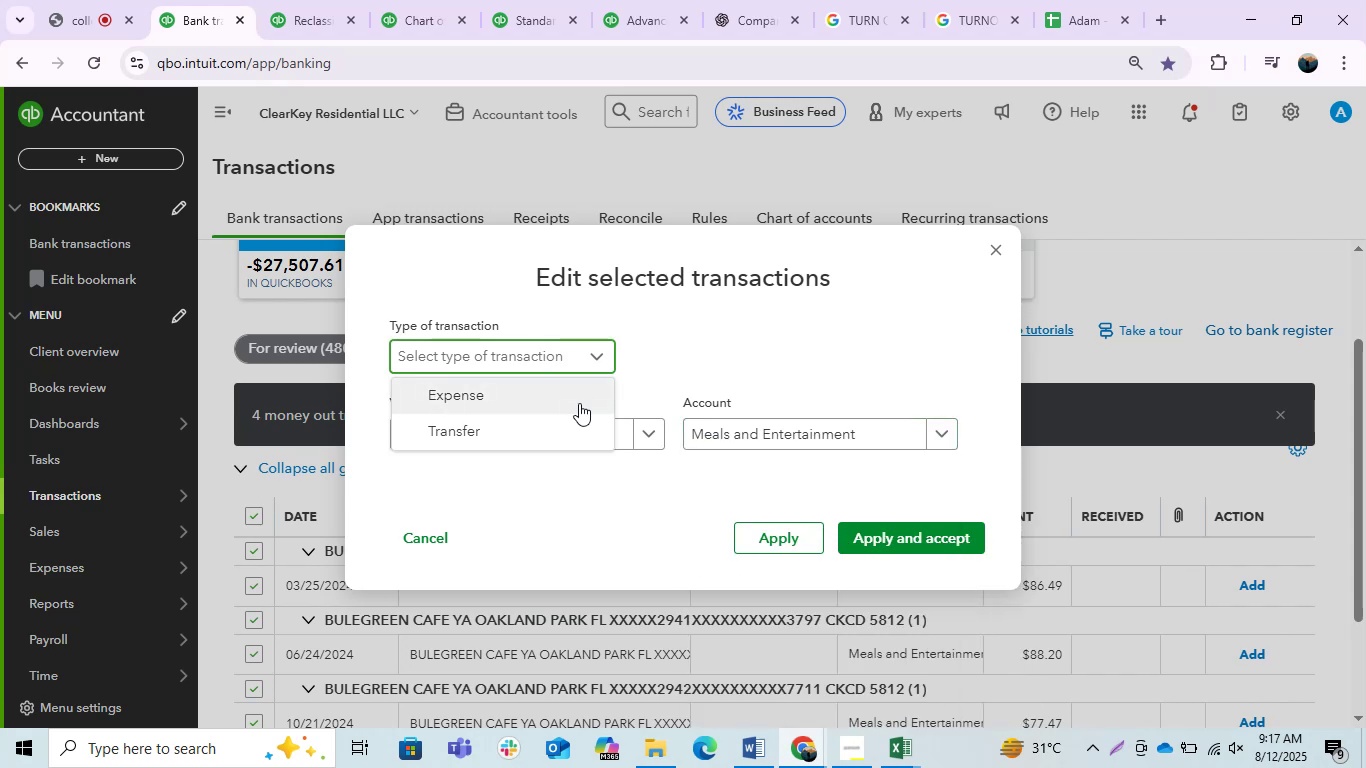 
left_click([575, 404])
 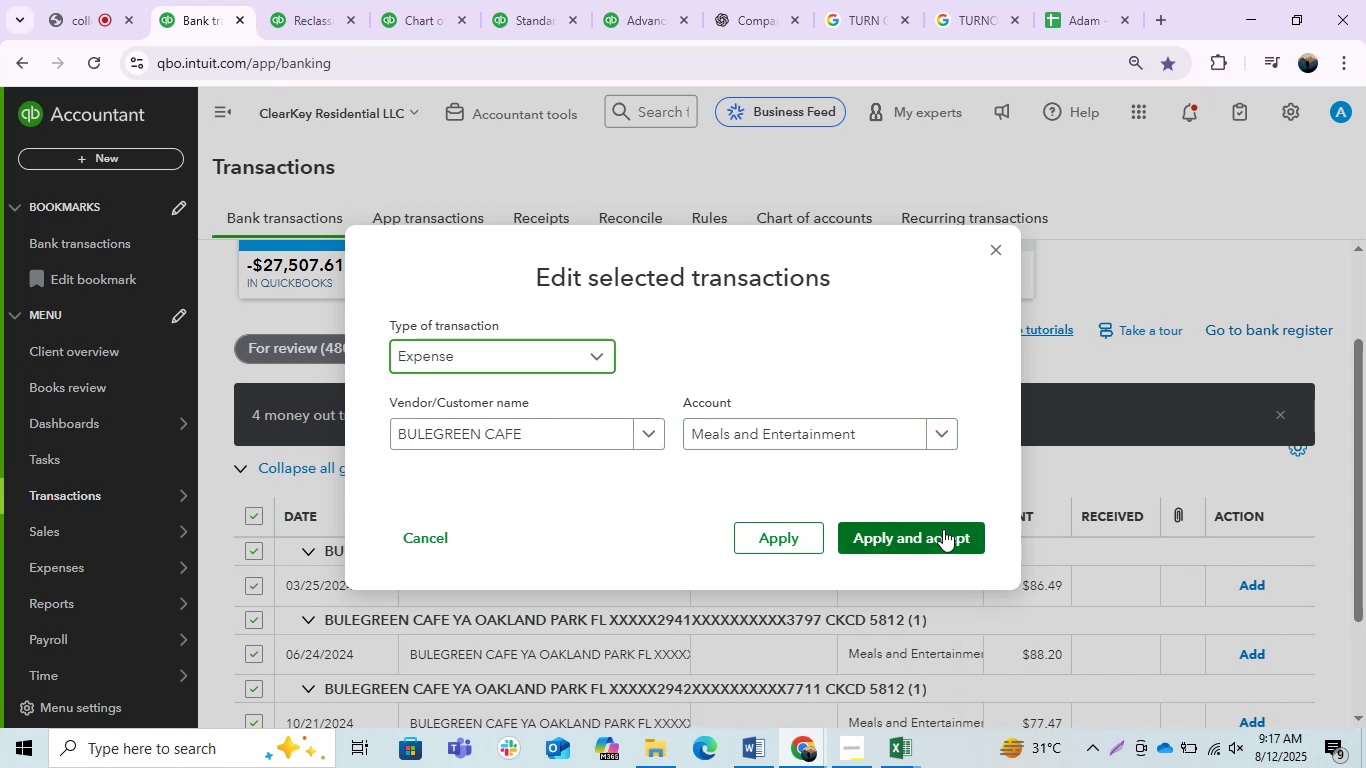 
left_click([928, 529])
 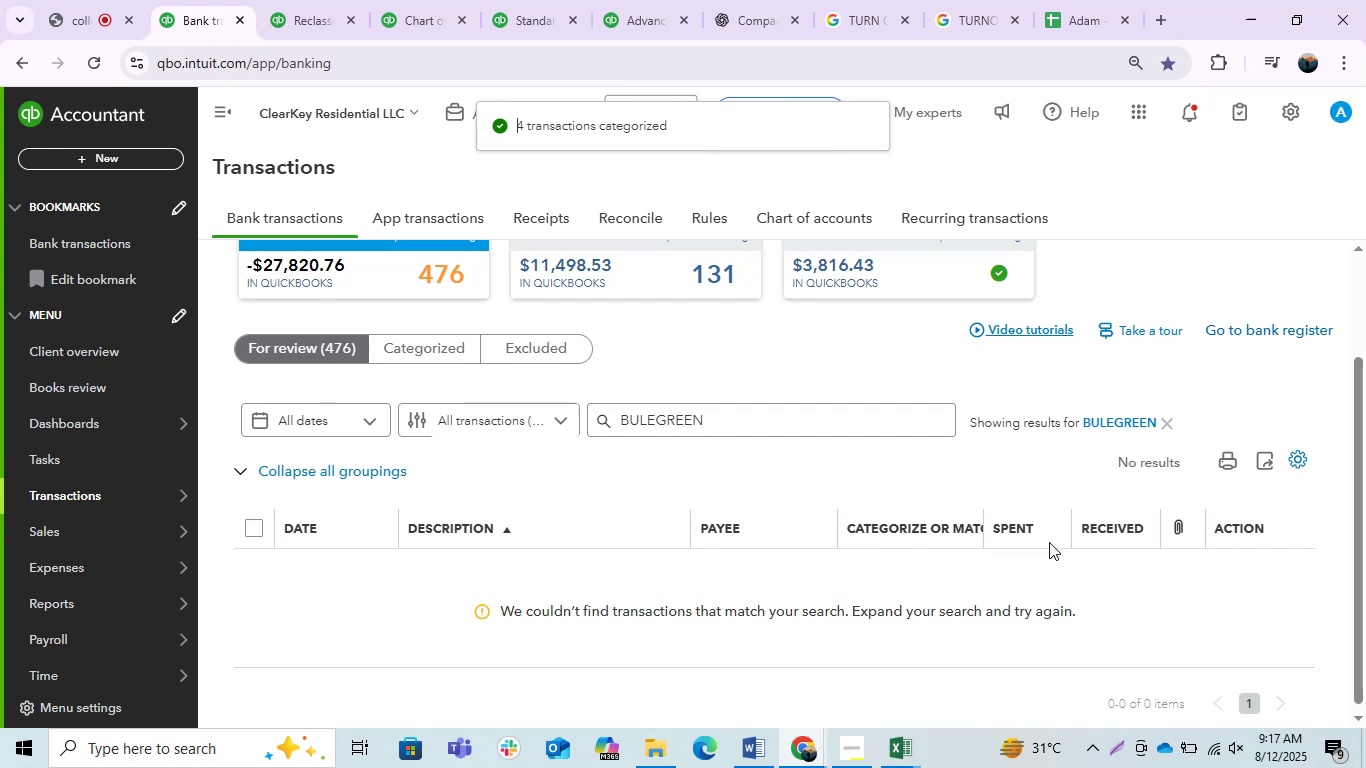 
wait(7.4)
 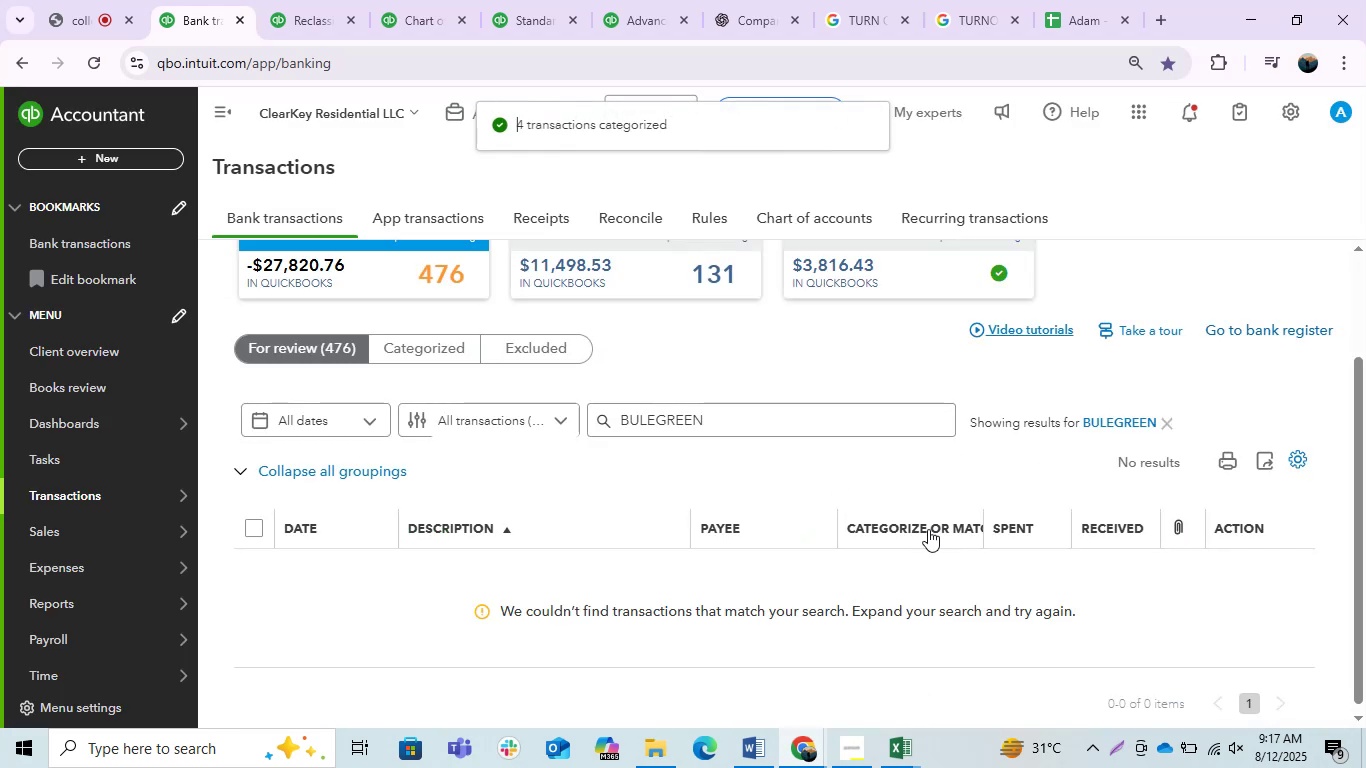 
left_click([1164, 427])
 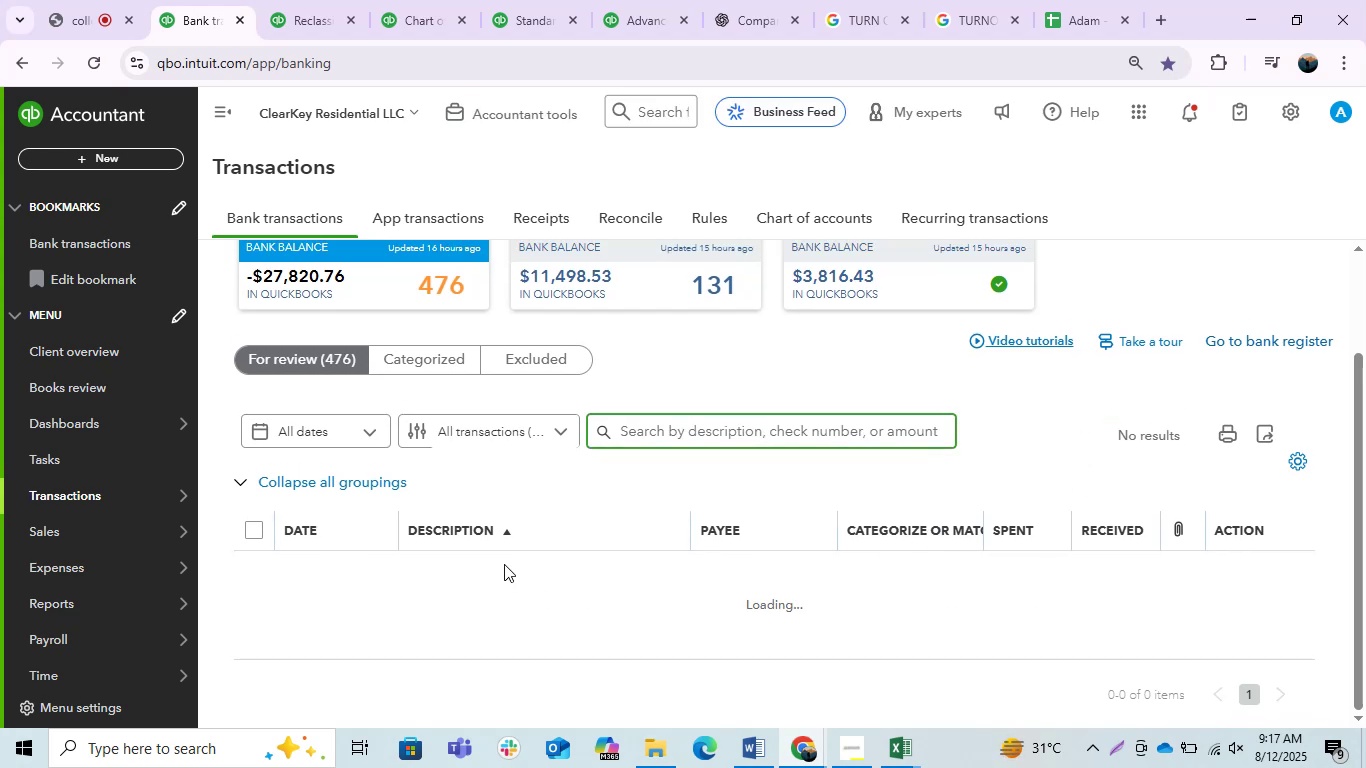 
wait(7.08)
 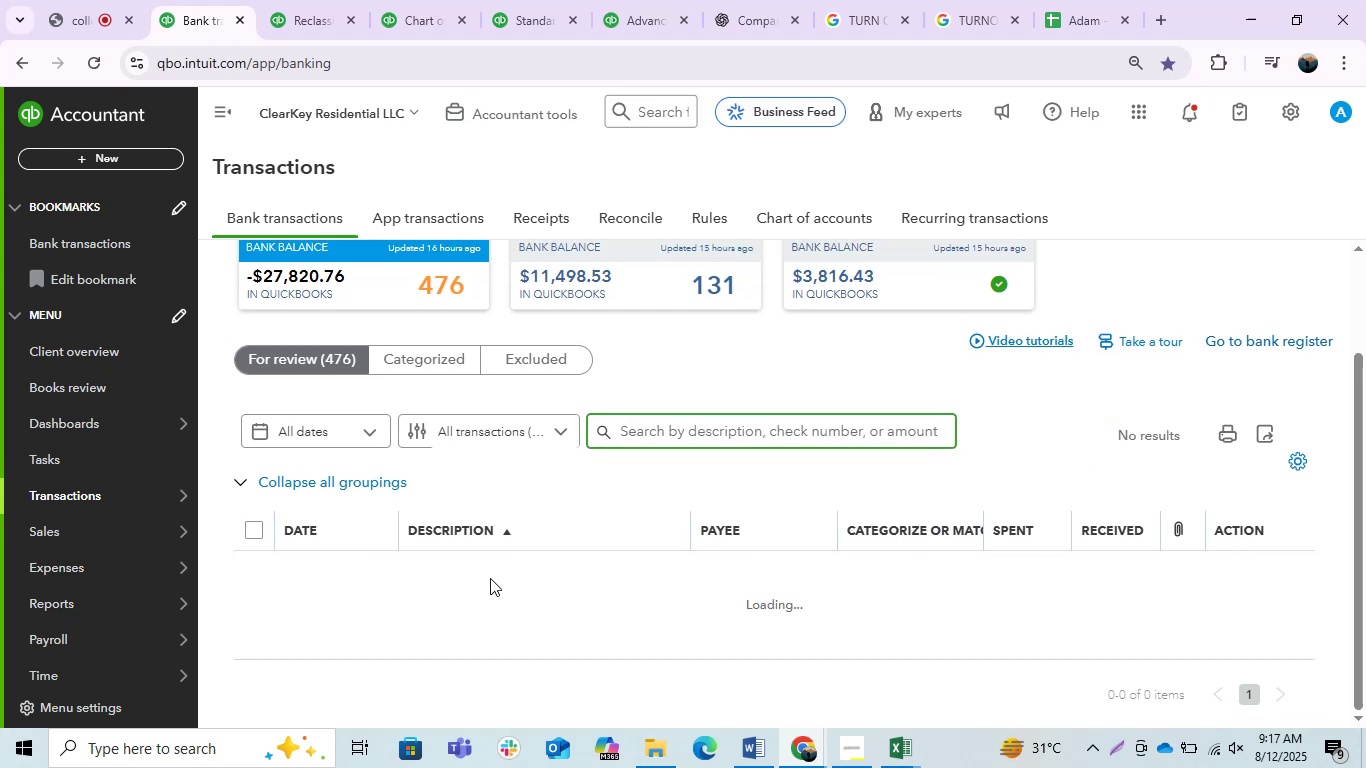 
left_click([219, 117])
 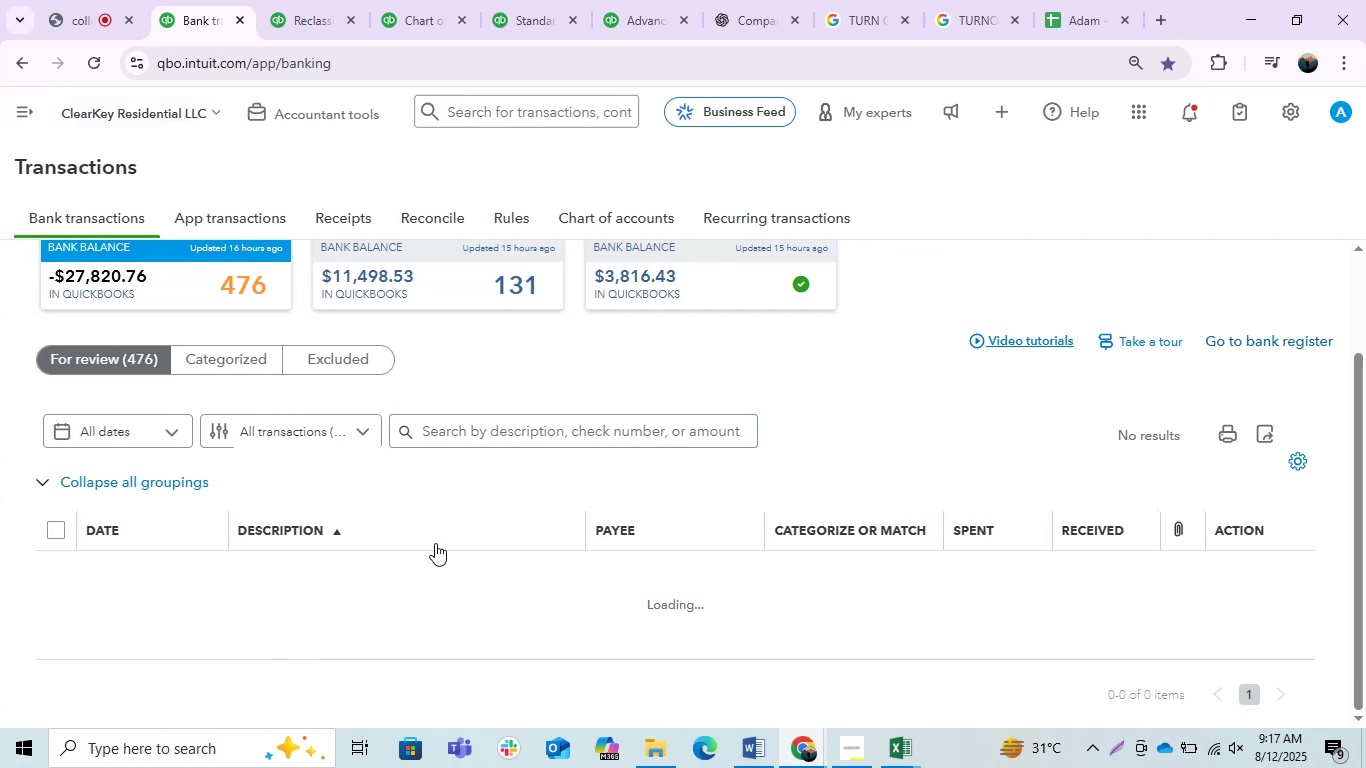 
scroll: coordinate [483, 604], scroll_direction: up, amount: 1.0
 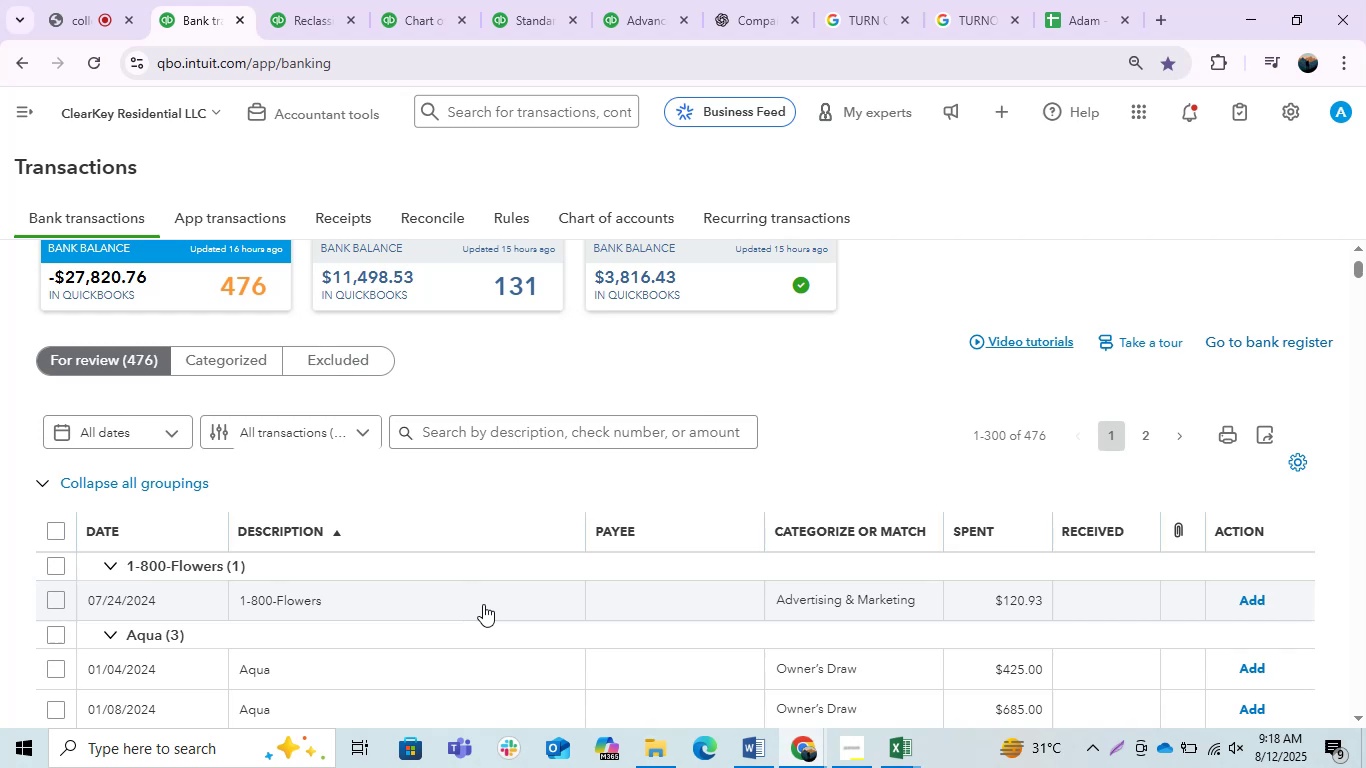 
wait(14.43)
 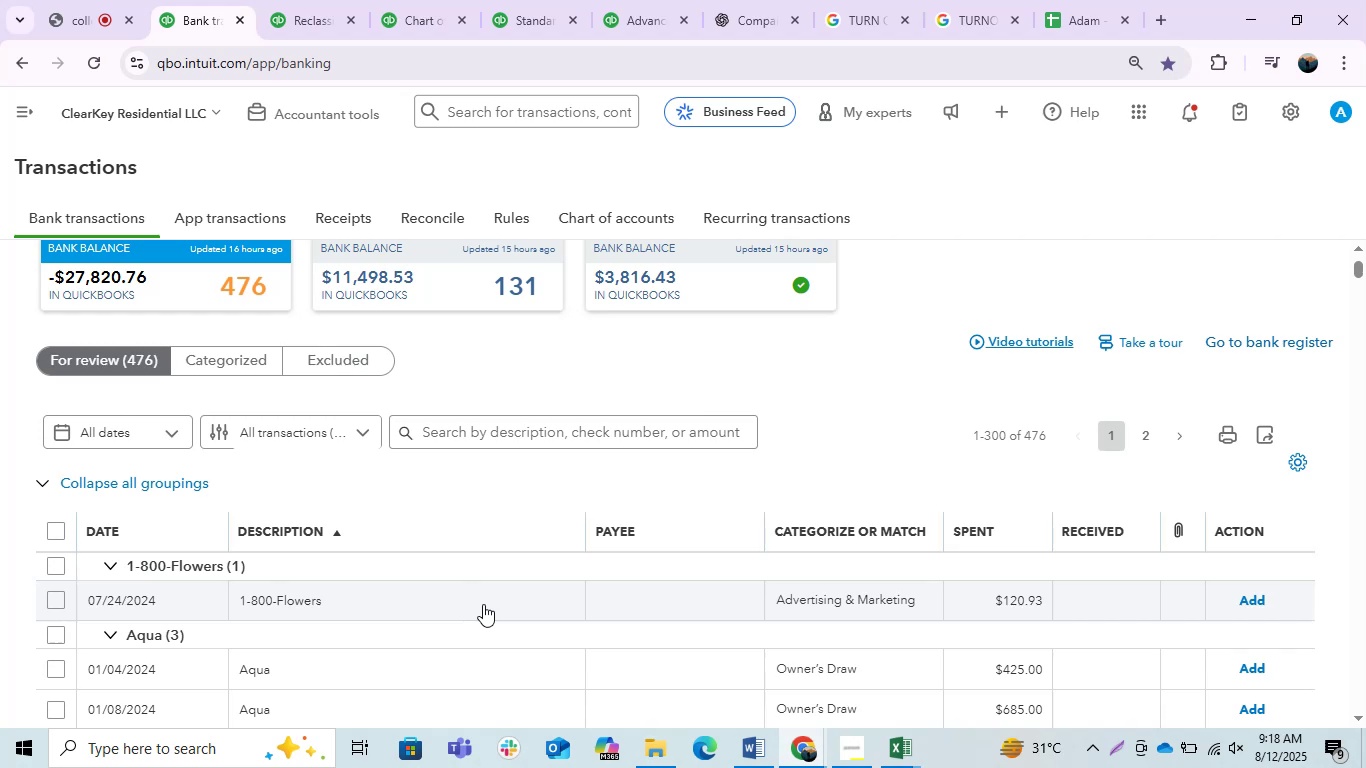 
scroll: coordinate [414, 602], scroll_direction: down, amount: 1.0
 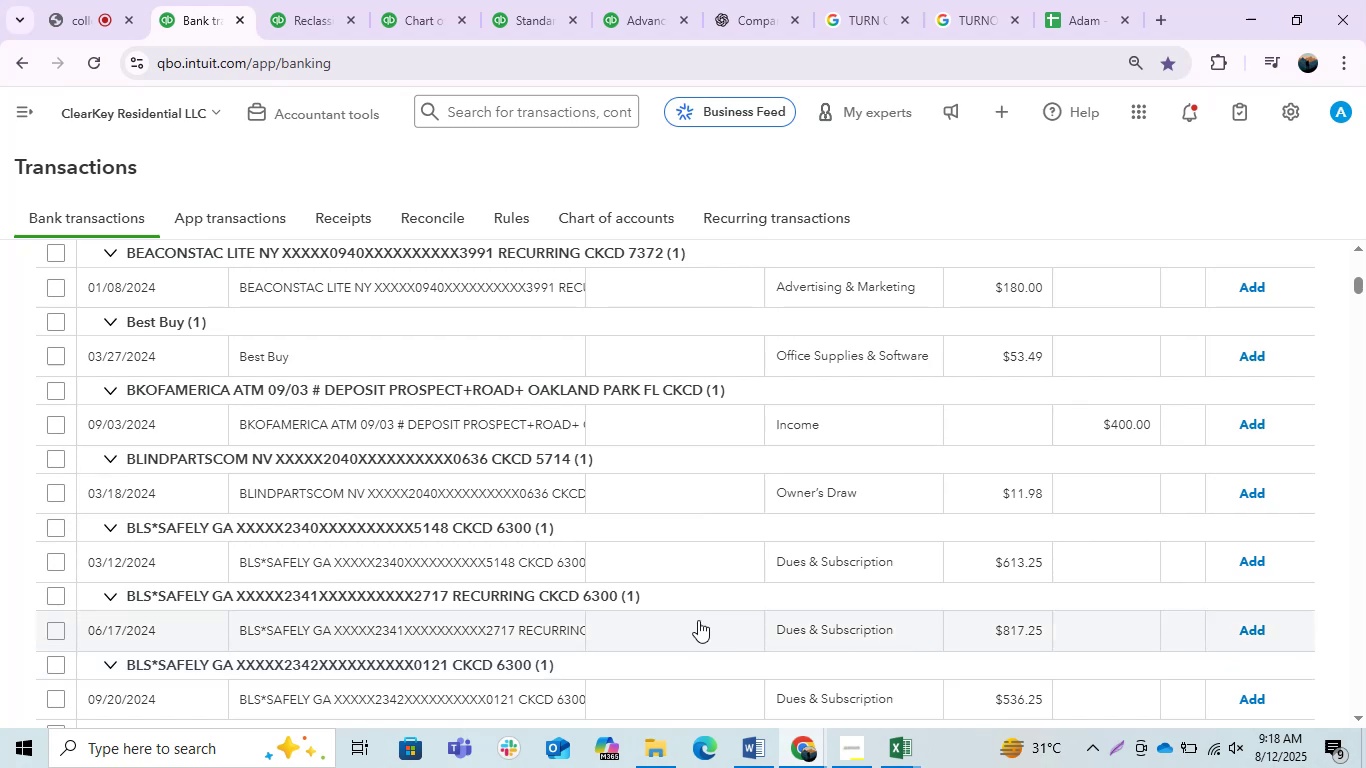 
scroll: coordinate [478, 641], scroll_direction: up, amount: 8.0
 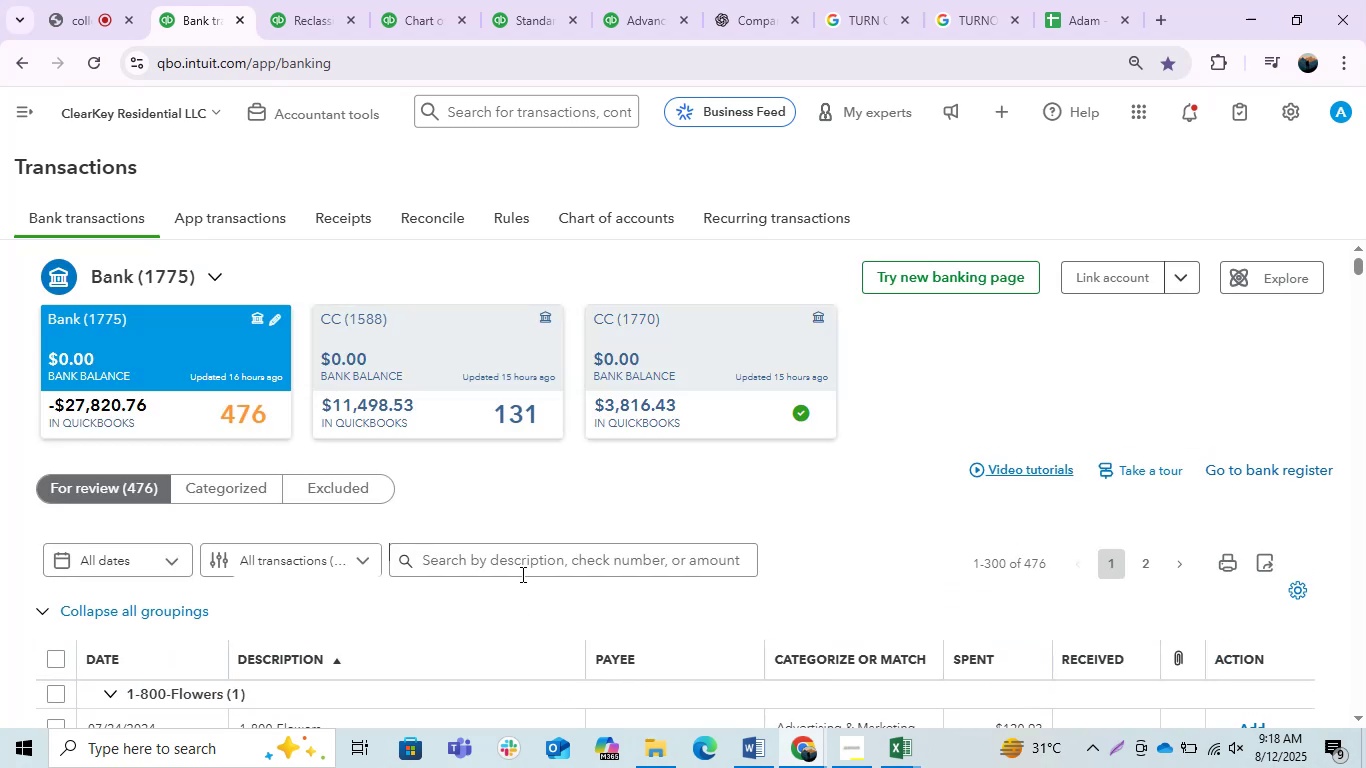 
double_click([518, 574])
 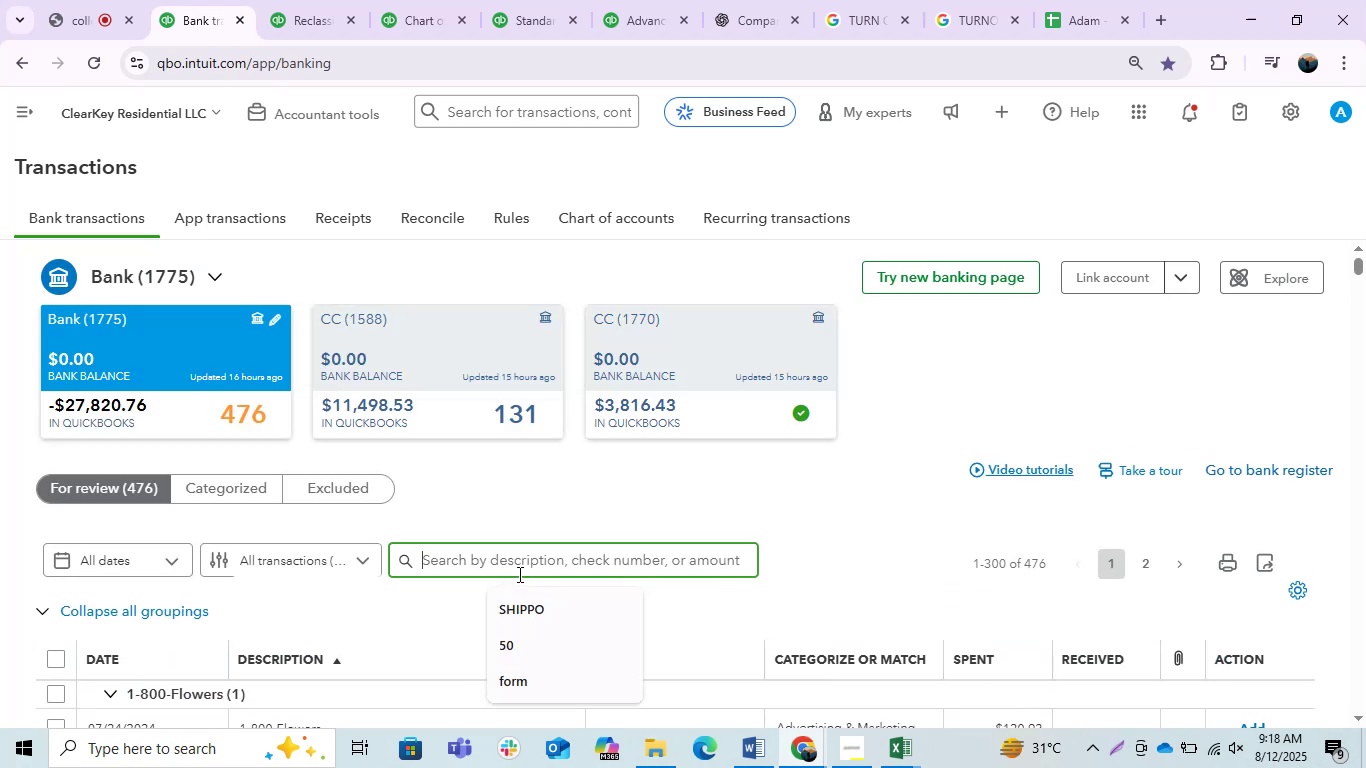 
type(safely)
 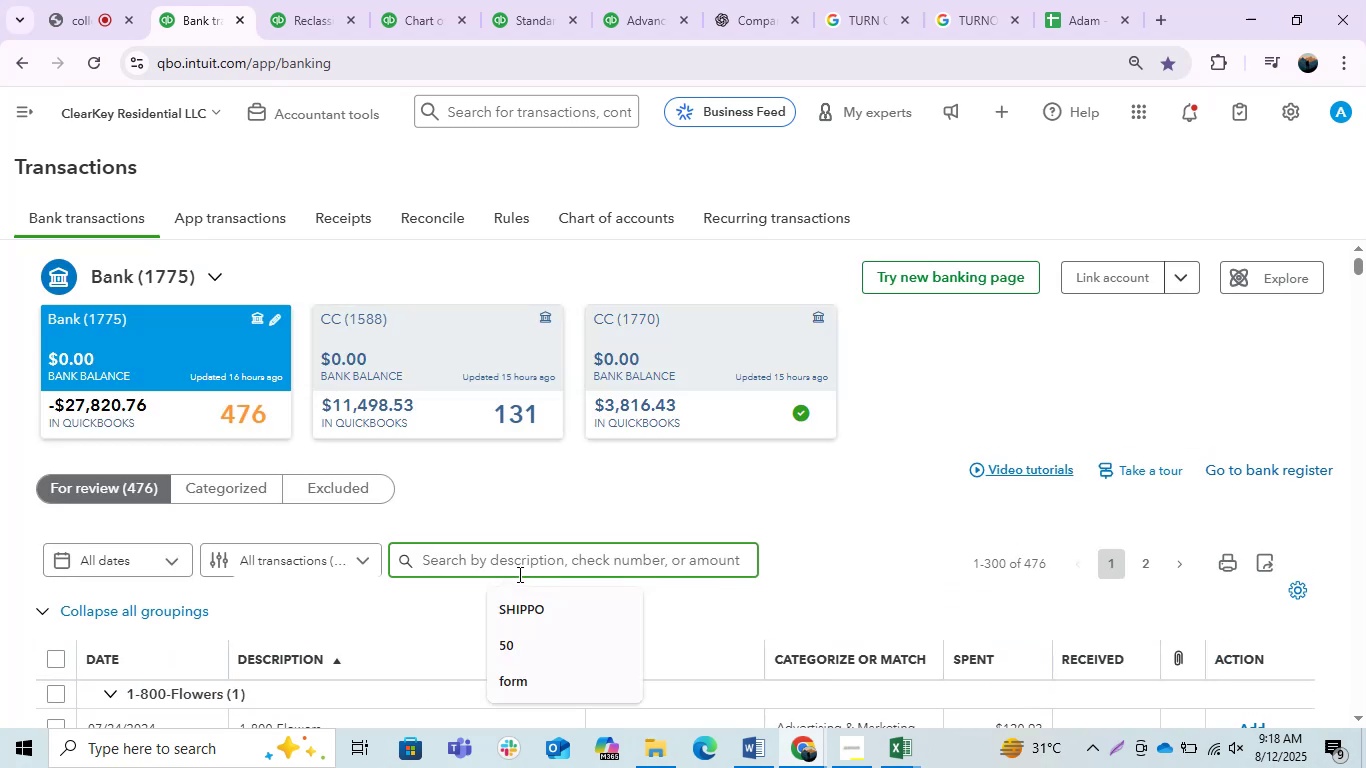 
key(Enter)
 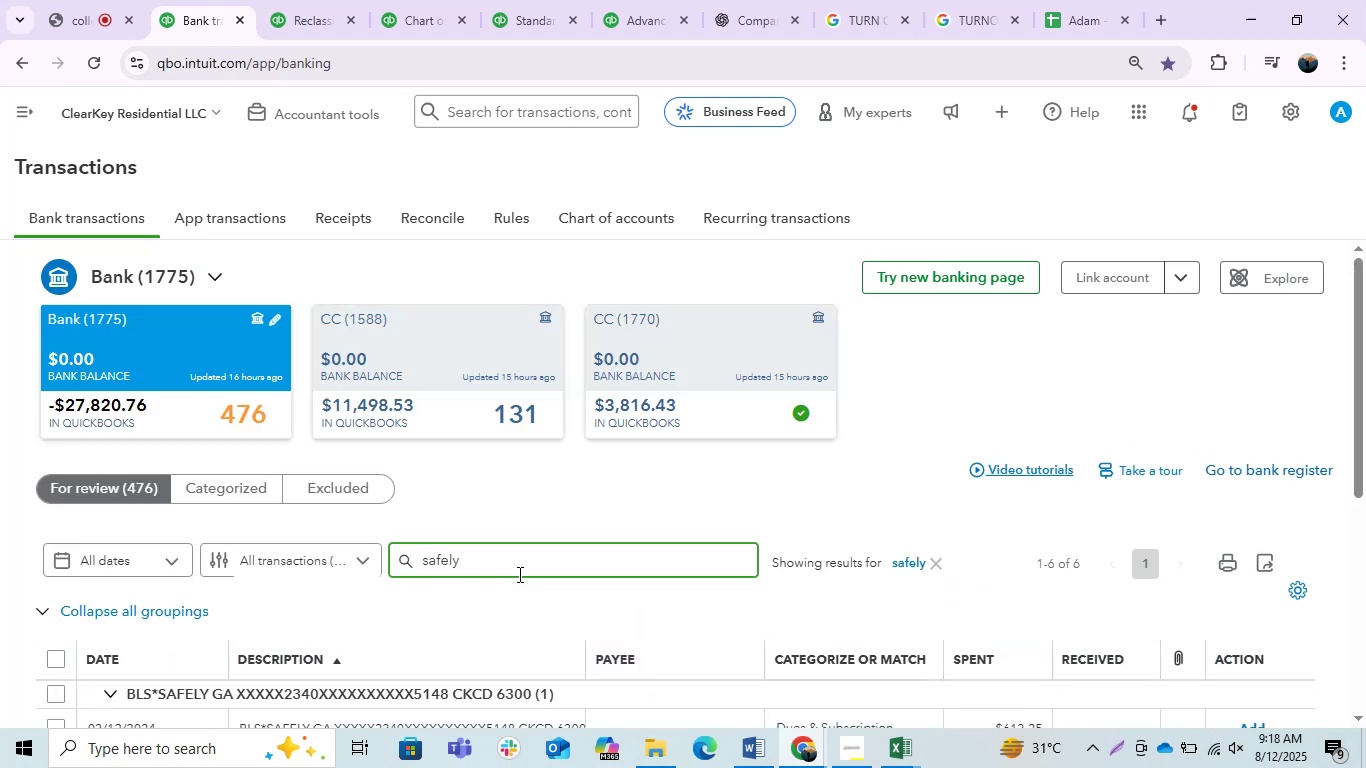 
scroll: coordinate [449, 538], scroll_direction: down, amount: 2.0
 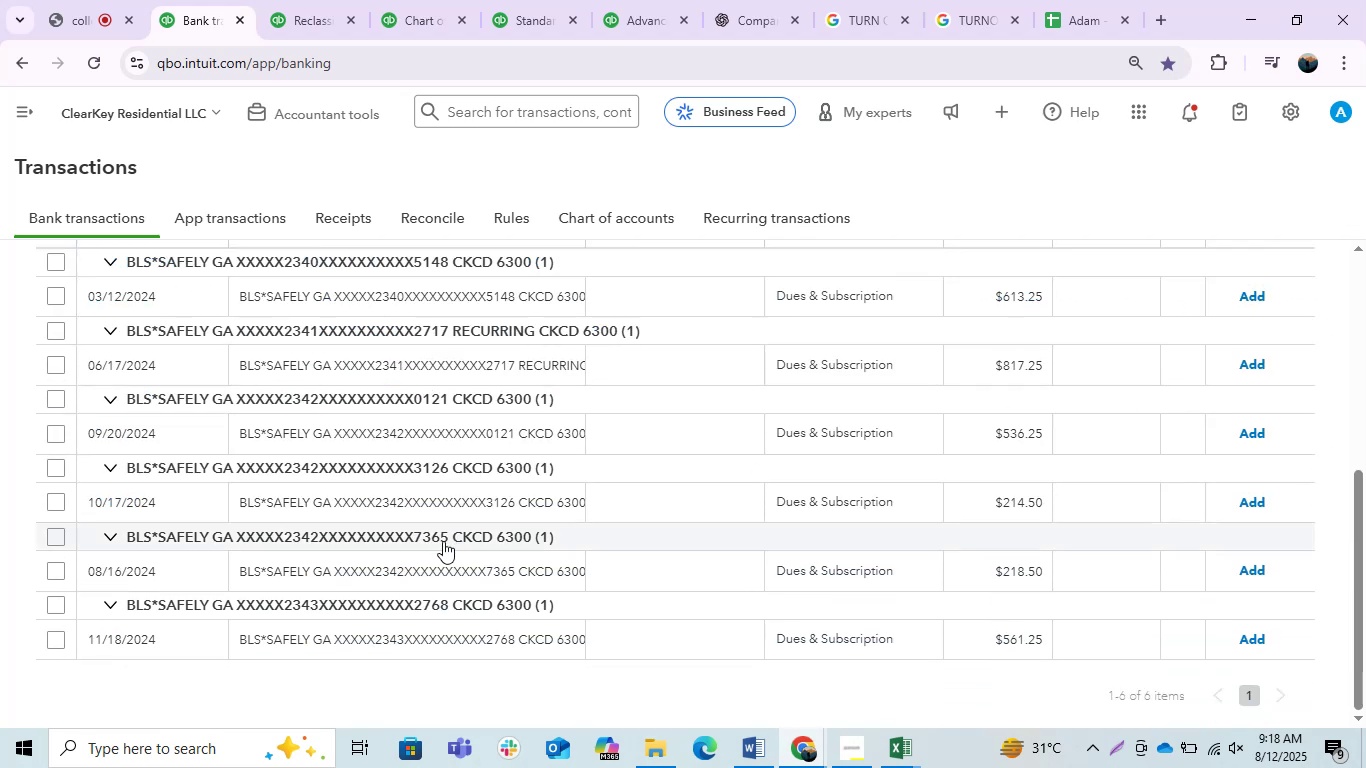 
scroll: coordinate [421, 585], scroll_direction: up, amount: 1.0
 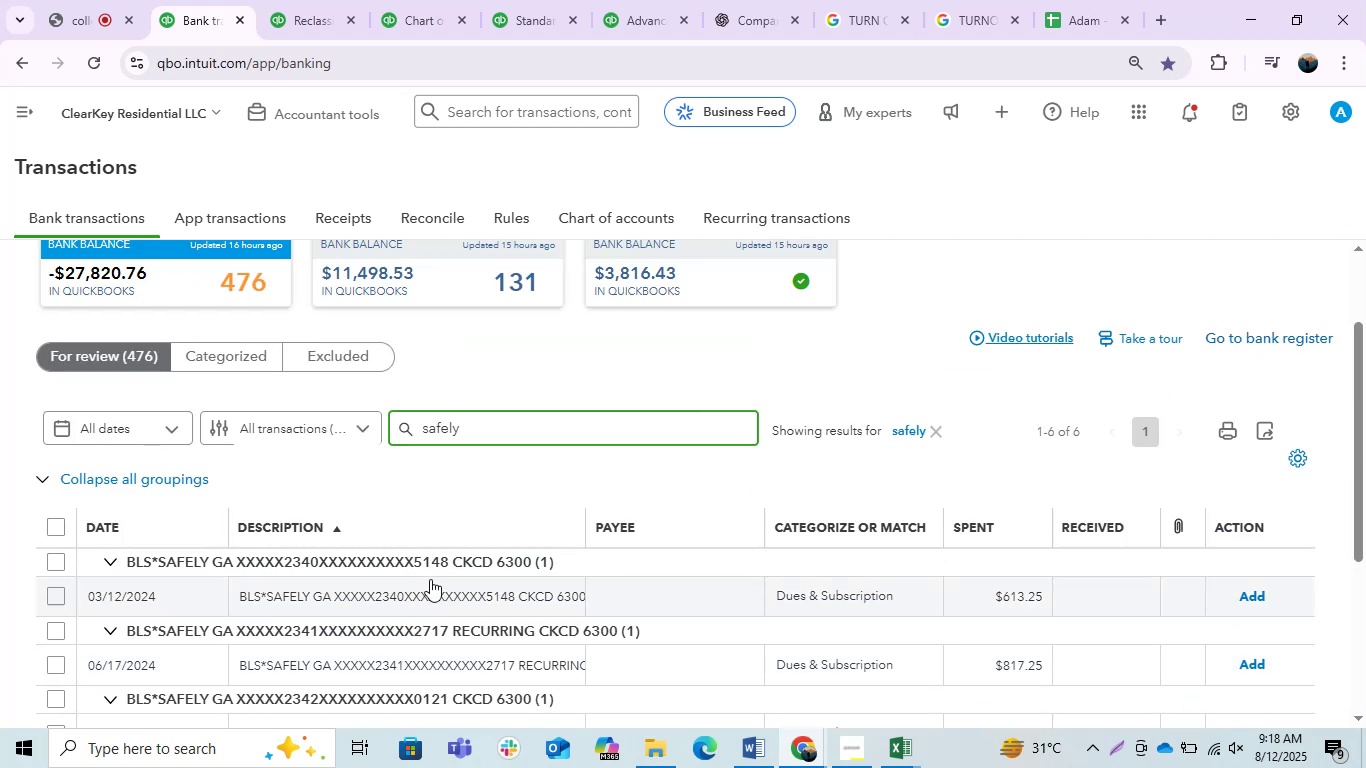 
left_click([413, 594])
 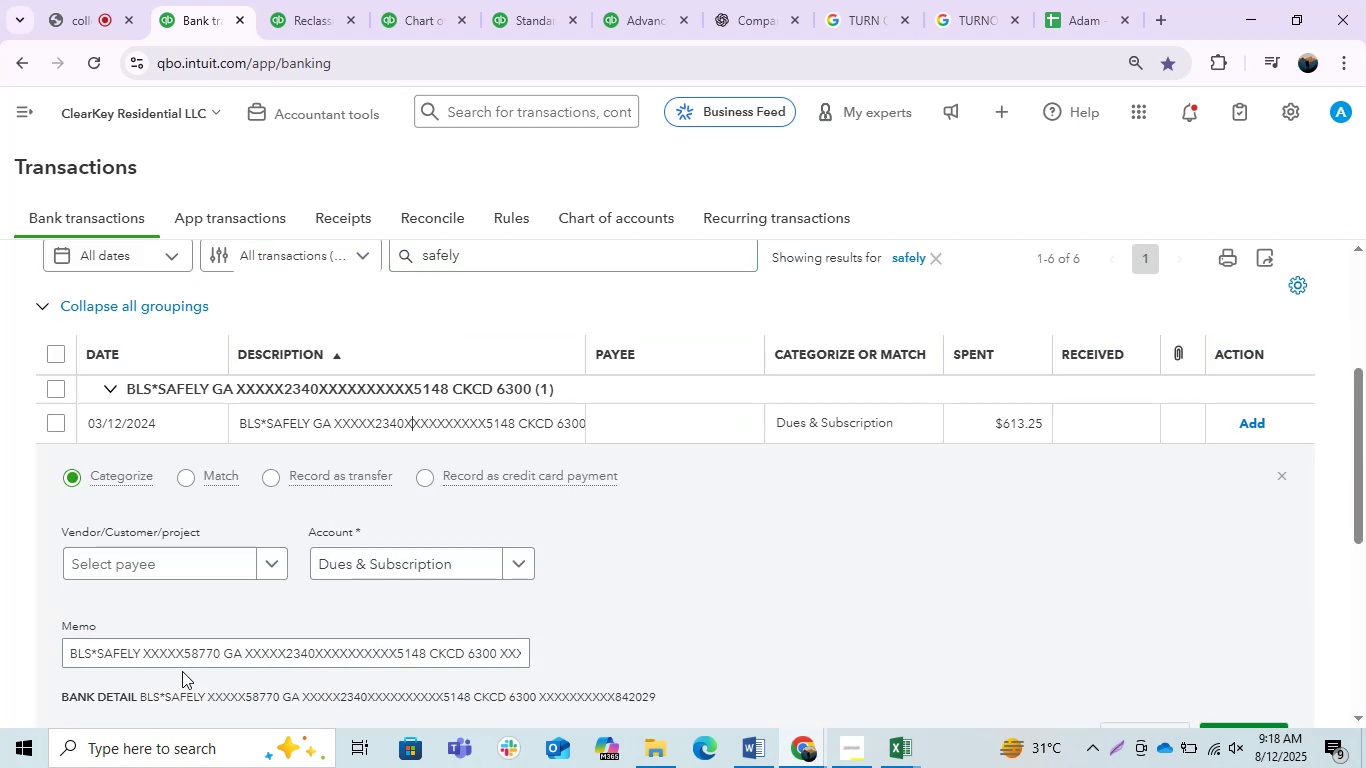 
left_click_drag(start_coordinate=[132, 650], to_coordinate=[99, 649])
 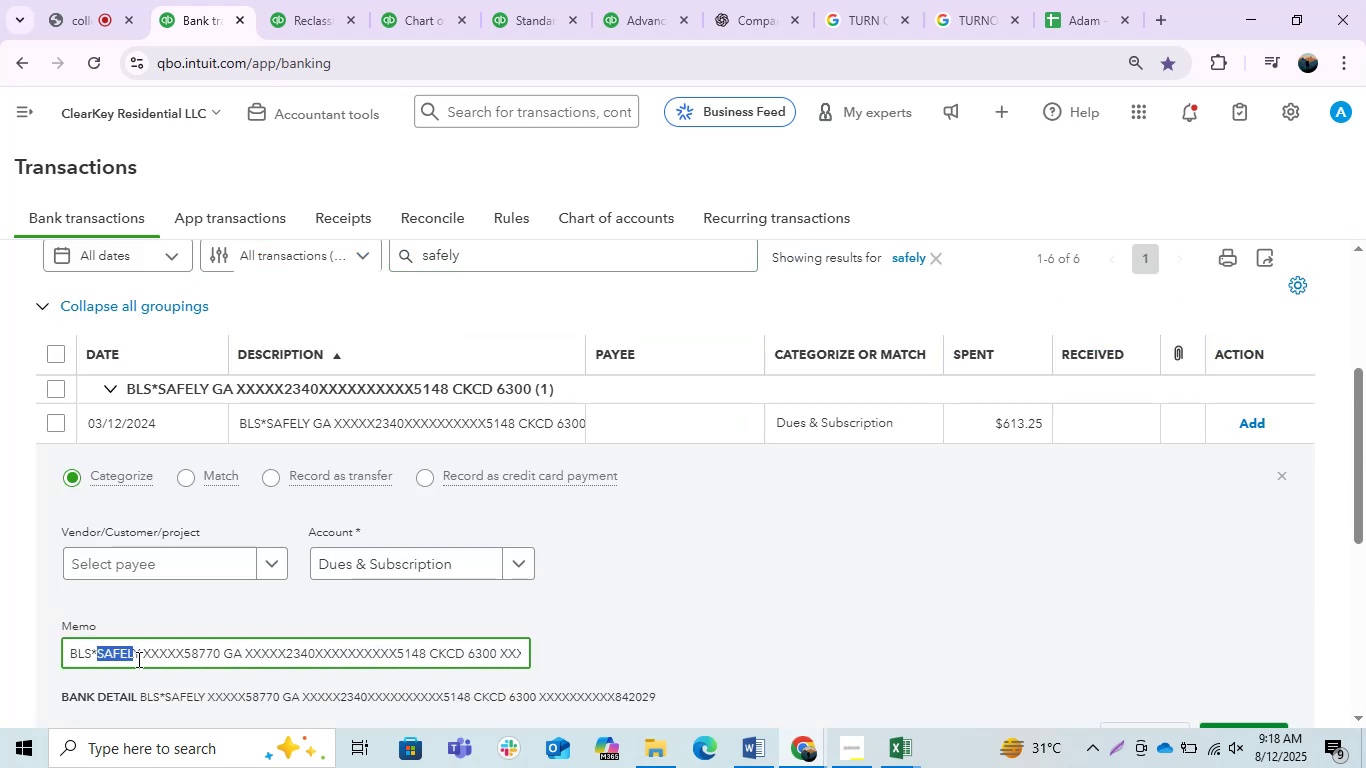 
left_click_drag(start_coordinate=[139, 654], to_coordinate=[107, 650])
 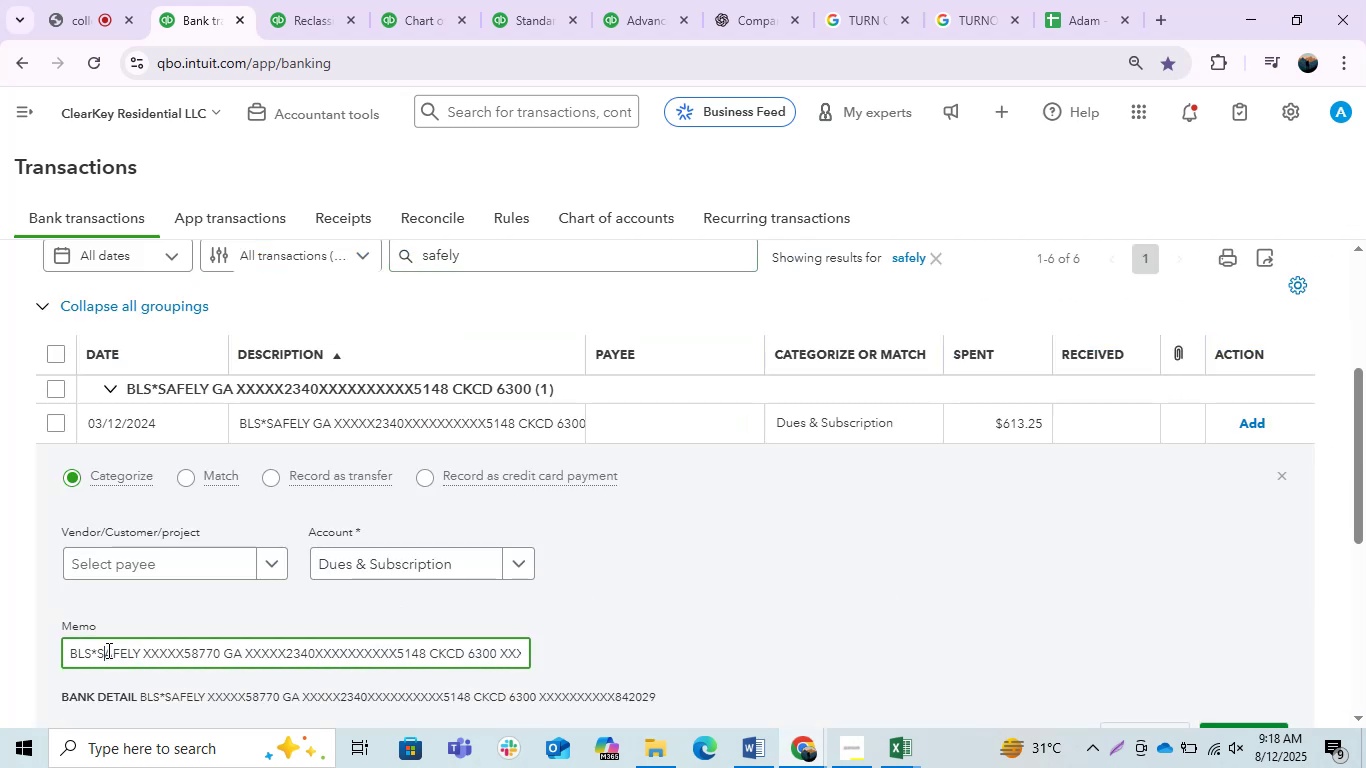 
double_click([107, 650])
 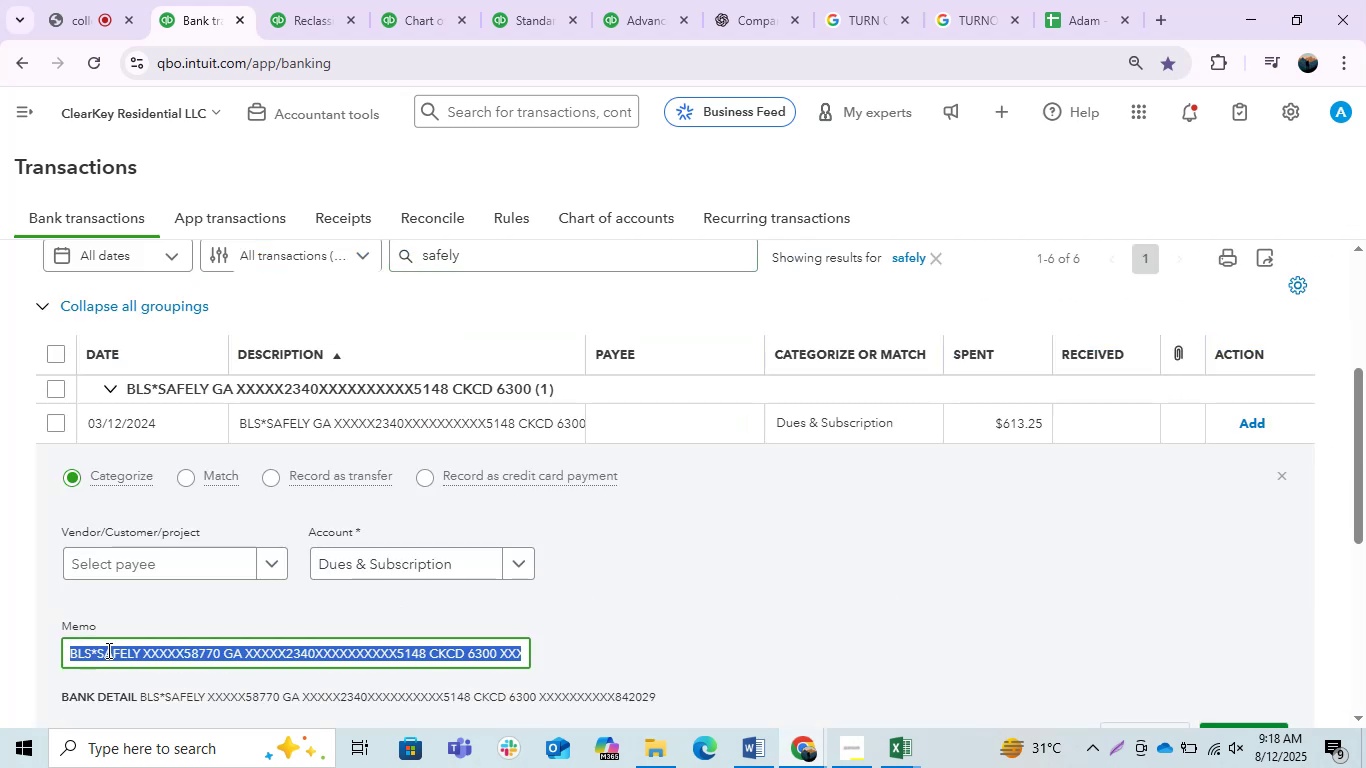 
triple_click([107, 650])
 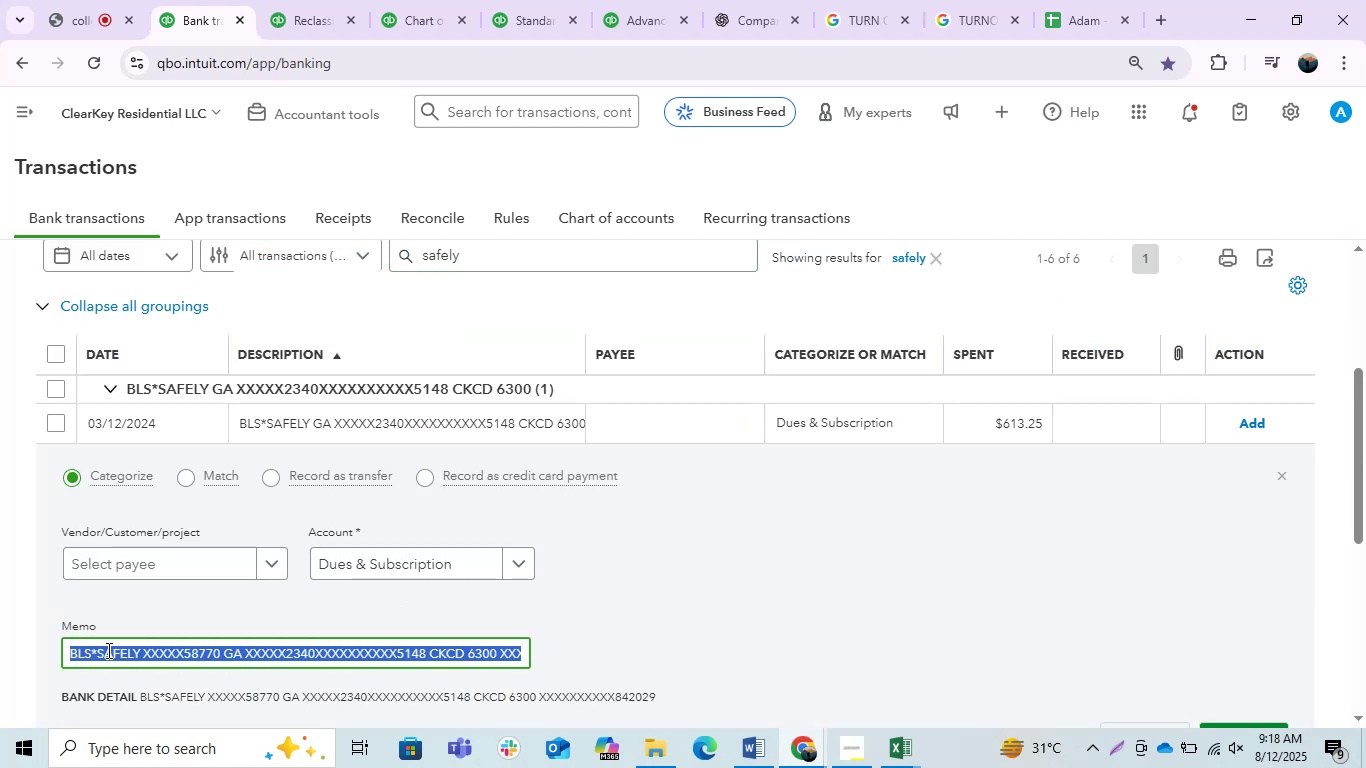 
key(Control+C)
 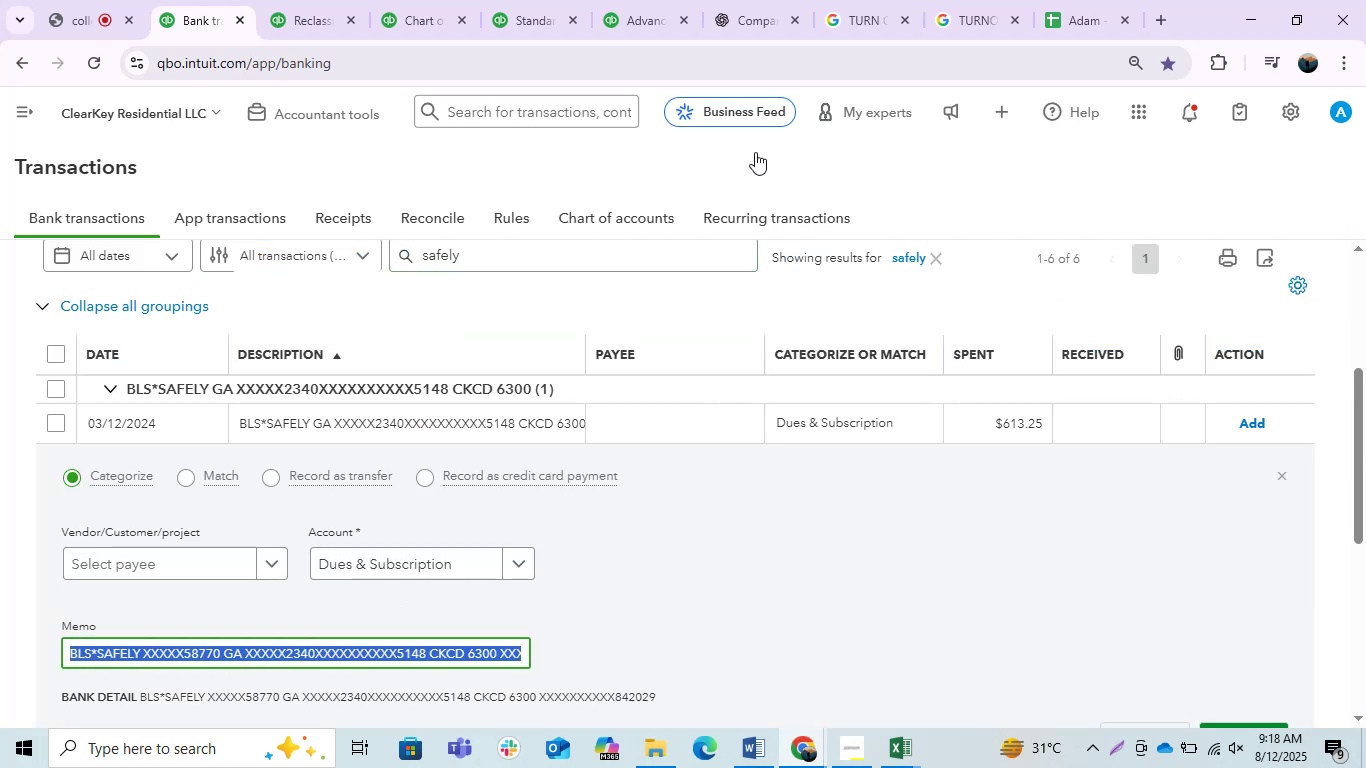 
key(Control+C)
 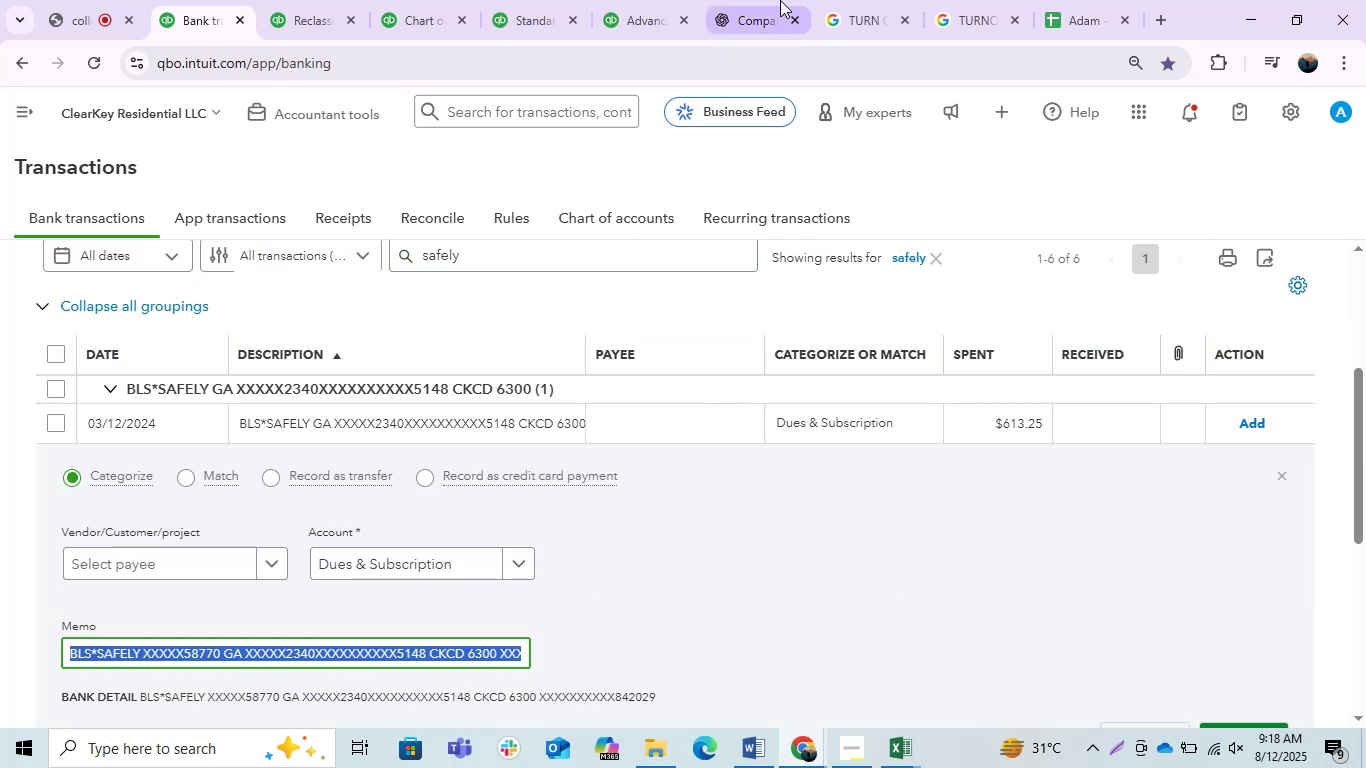 
left_click([780, 0])
 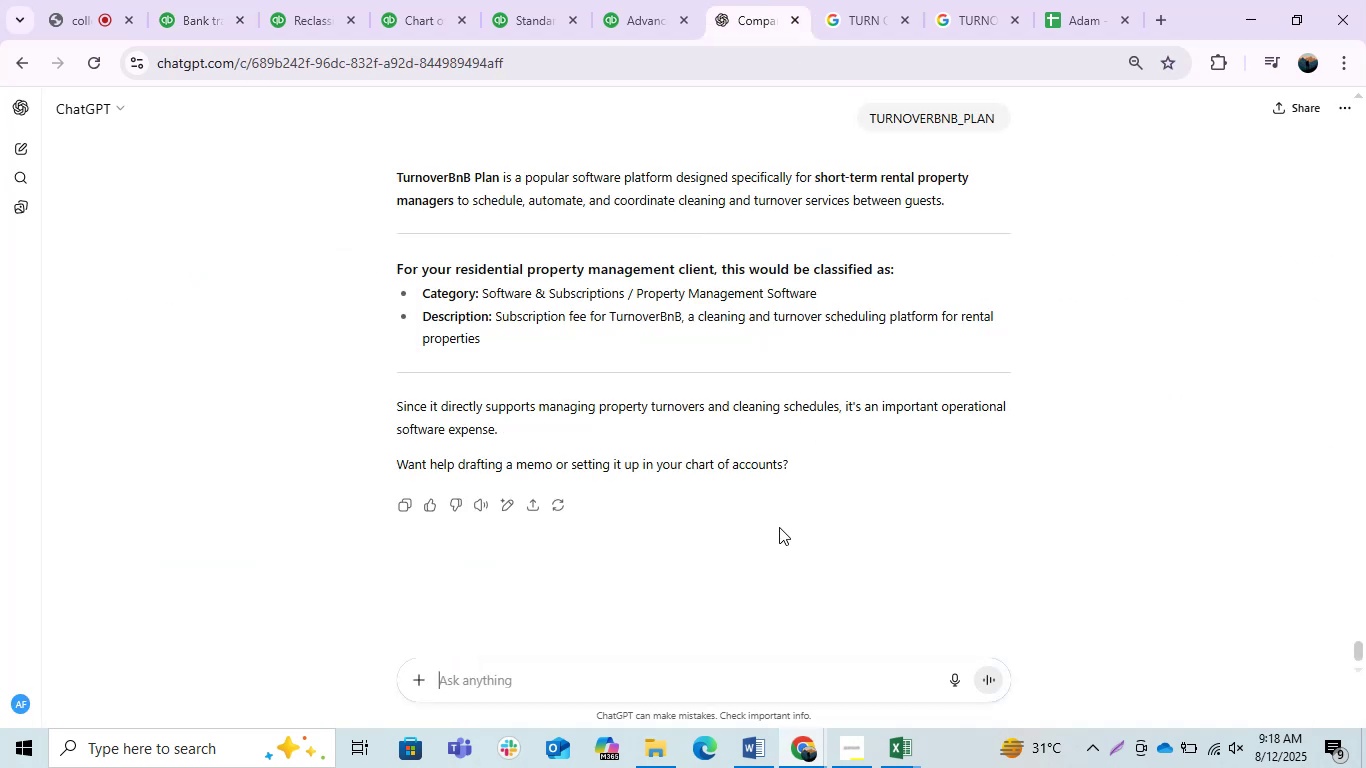 
key(Control+V)
 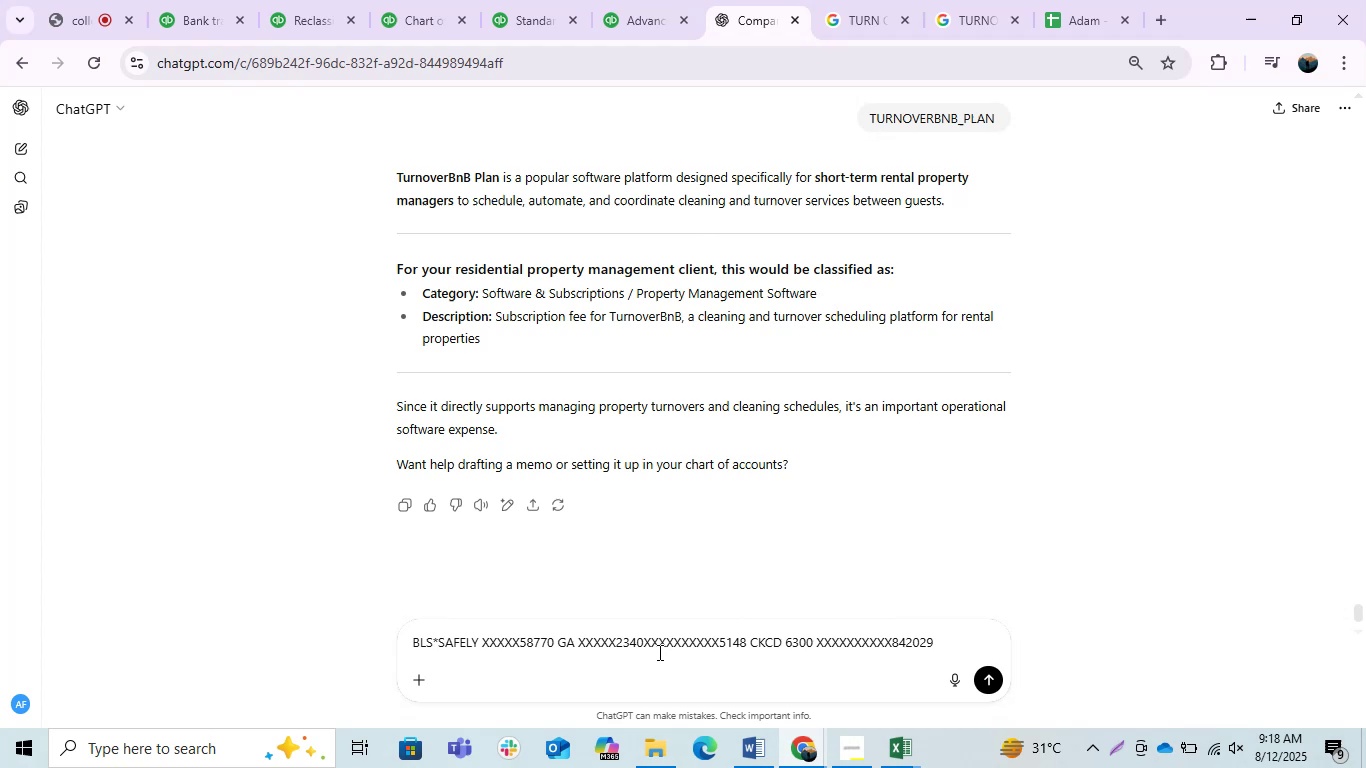 
key(Enter)
 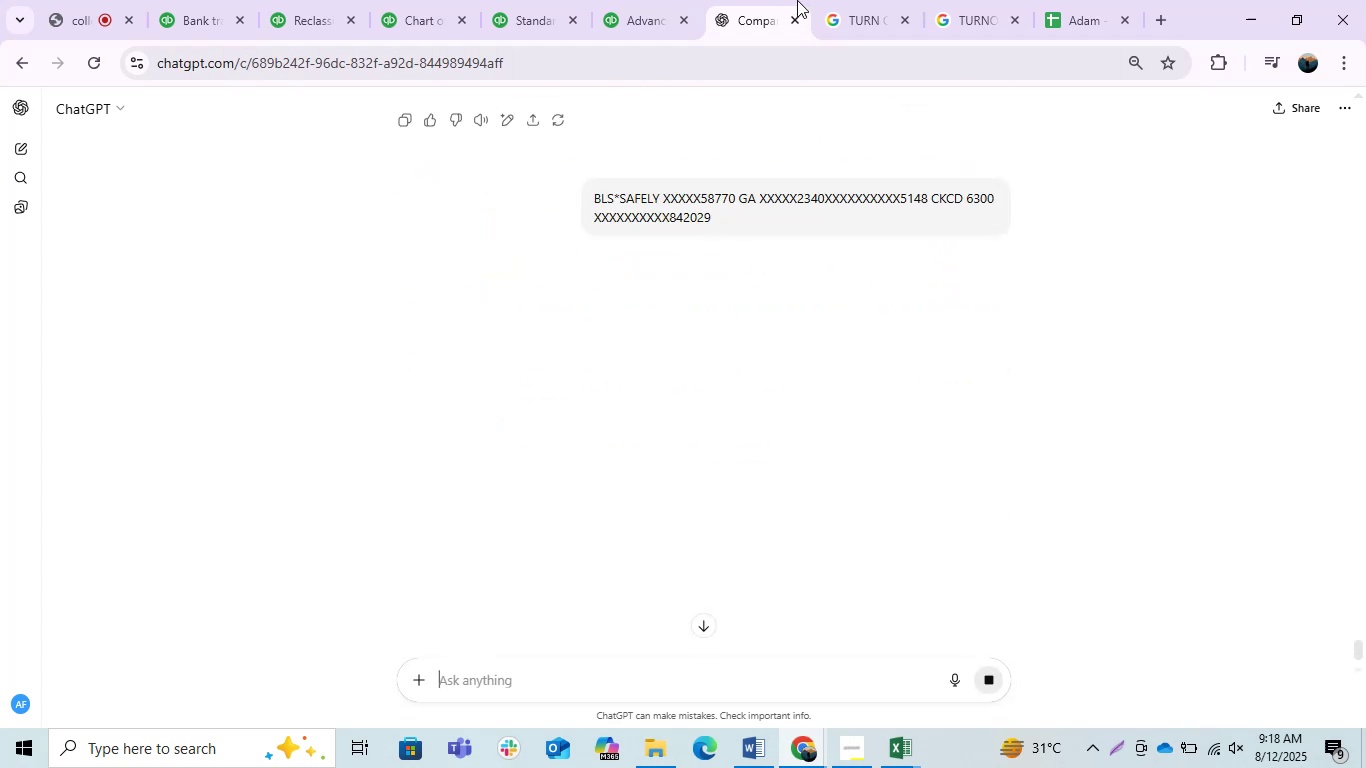 
left_click([877, 0])
 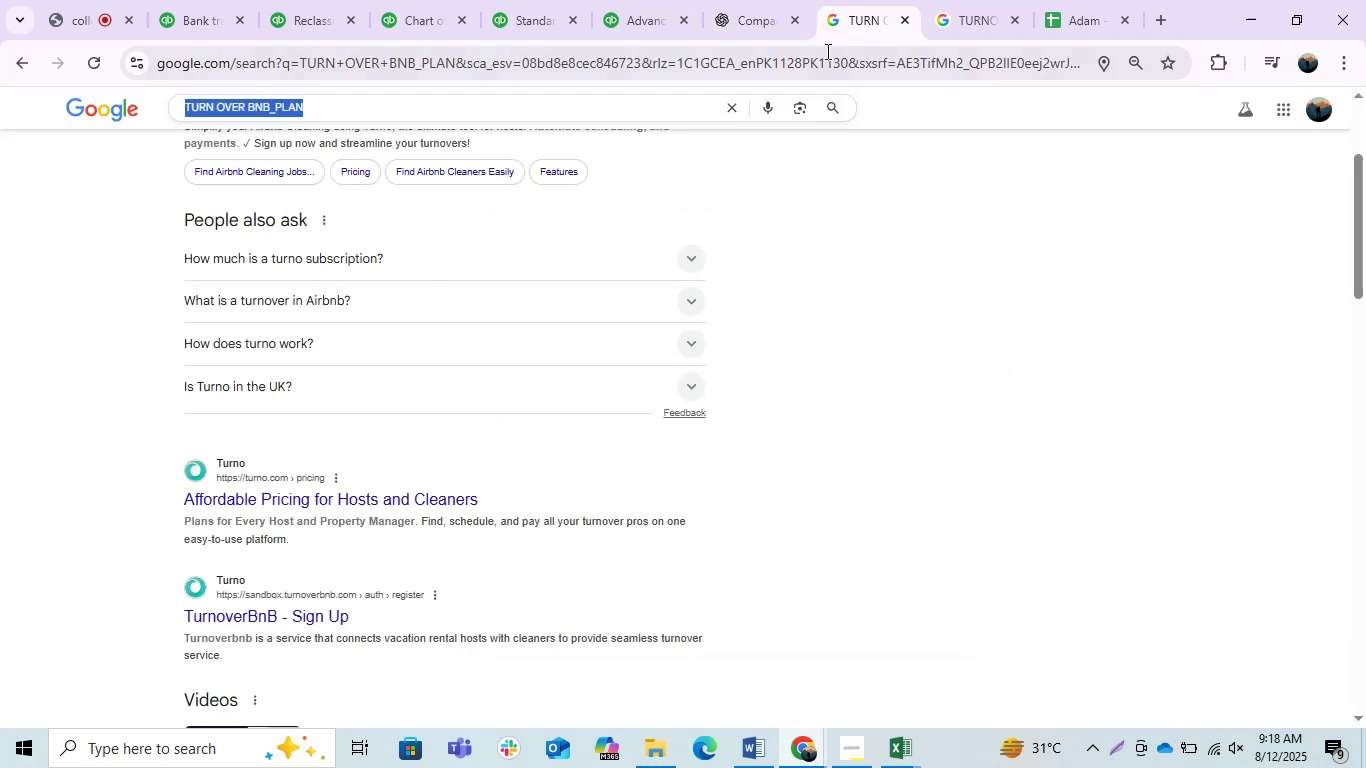 
key(Control+ControlLeft)
 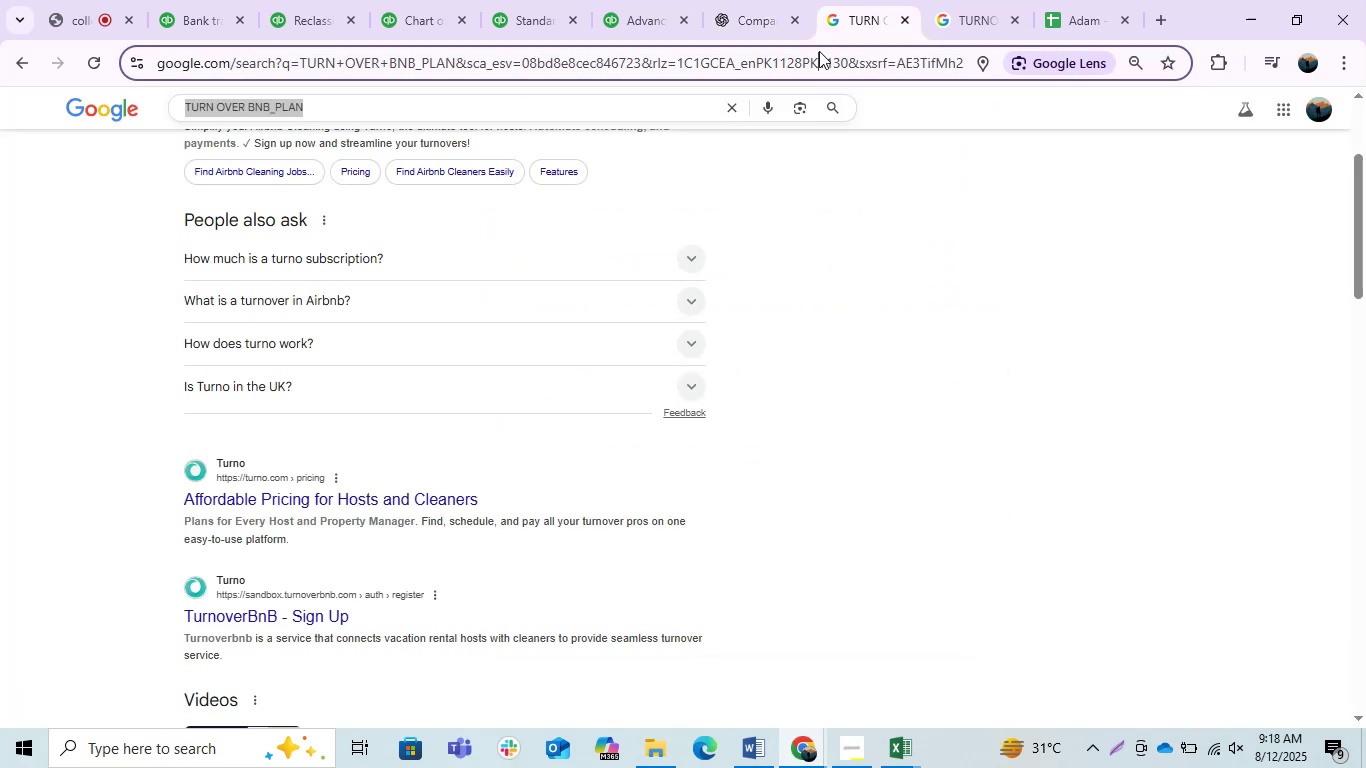 
key(Control+V)
 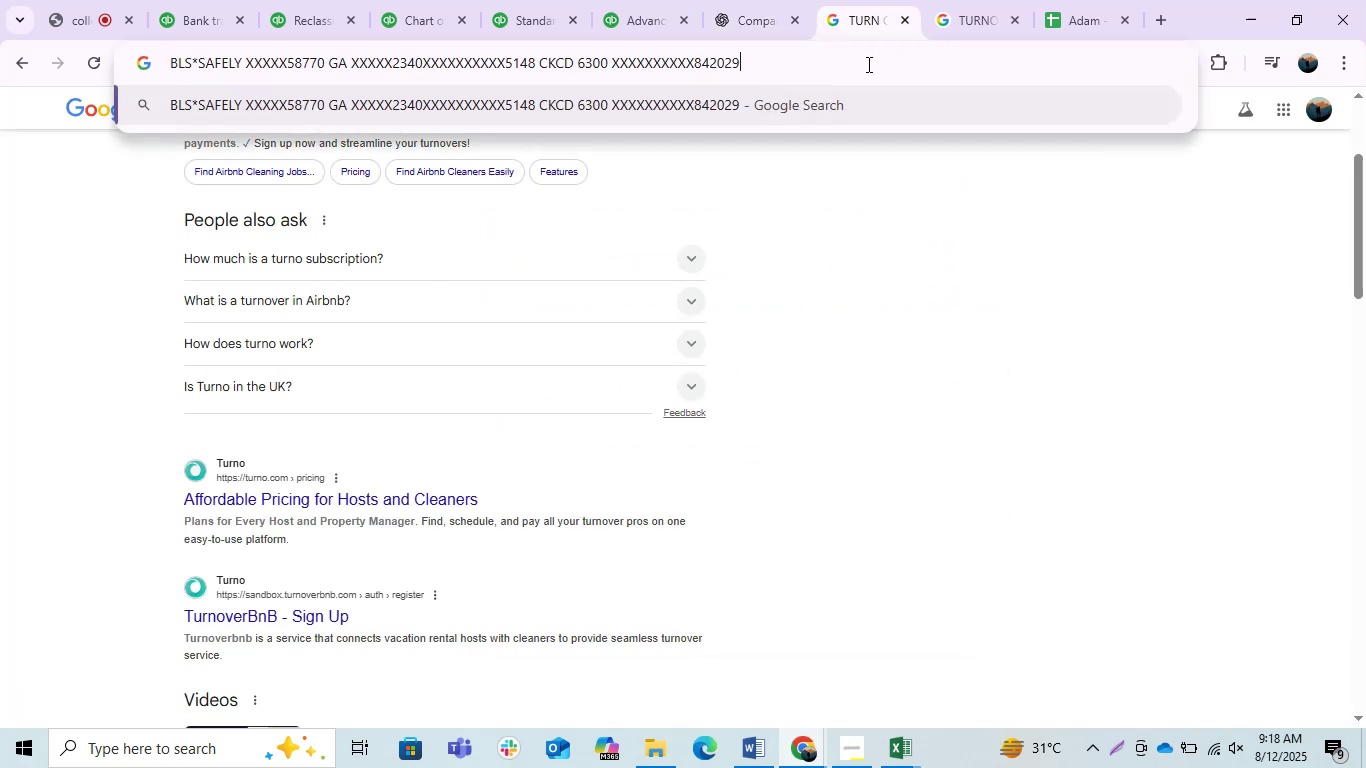 
left_click_drag(start_coordinate=[864, 65], to_coordinate=[250, 111])
 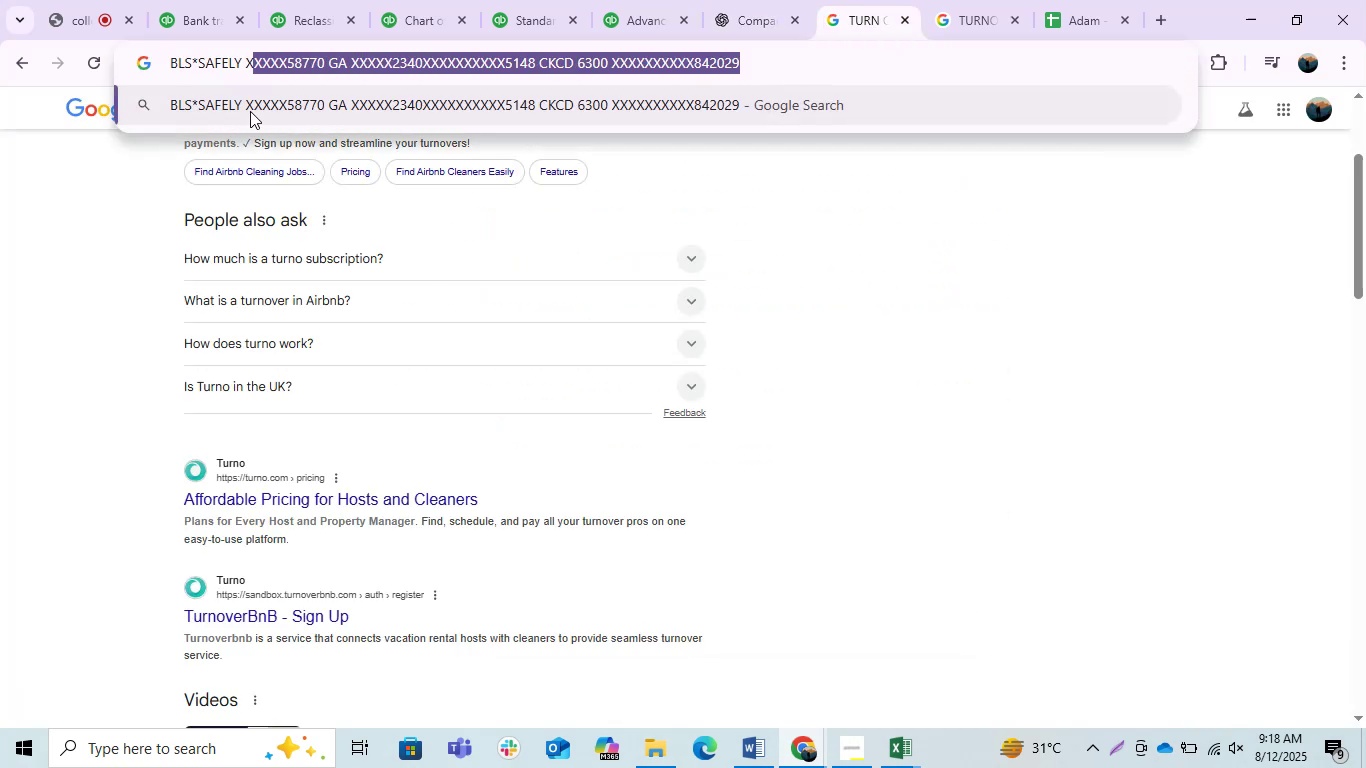 
key(Backspace)
 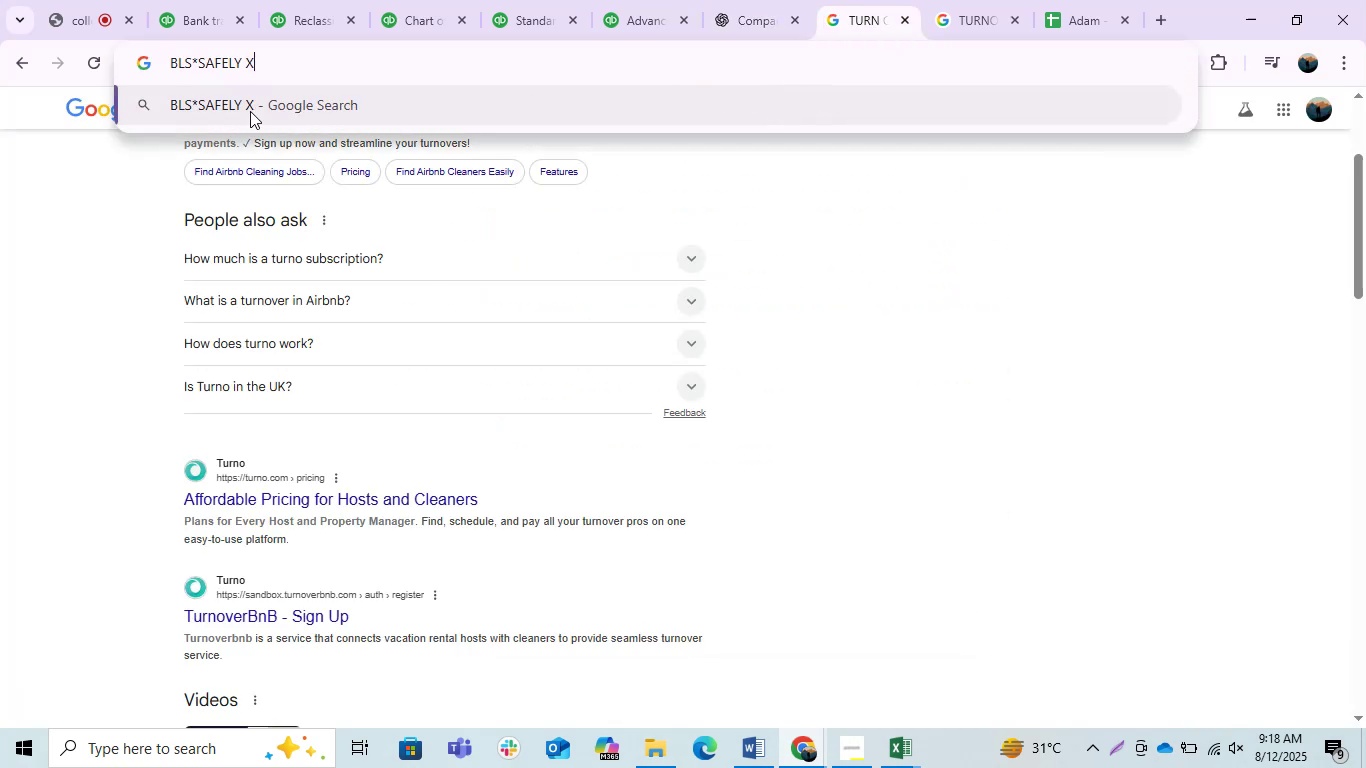 
key(Backspace)
 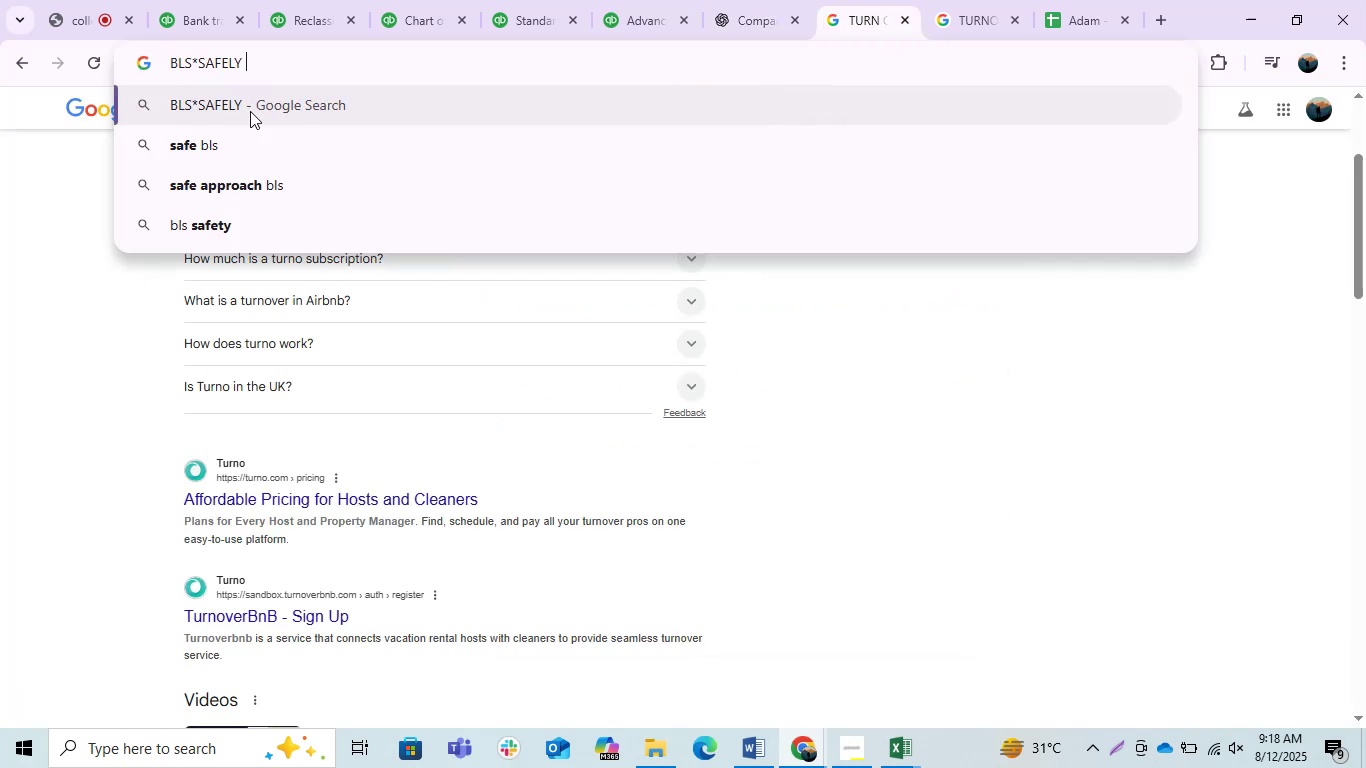 
key(Backspace)
 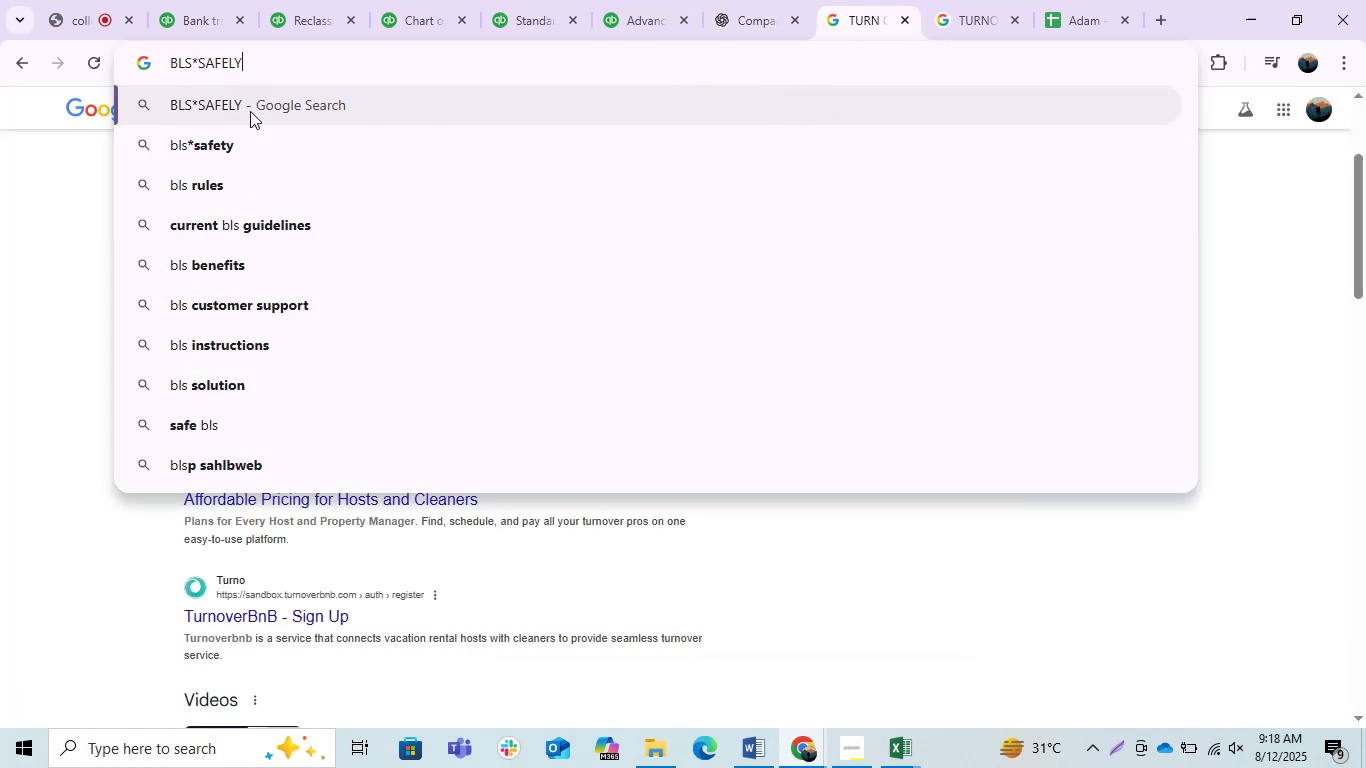 
key(Enter)
 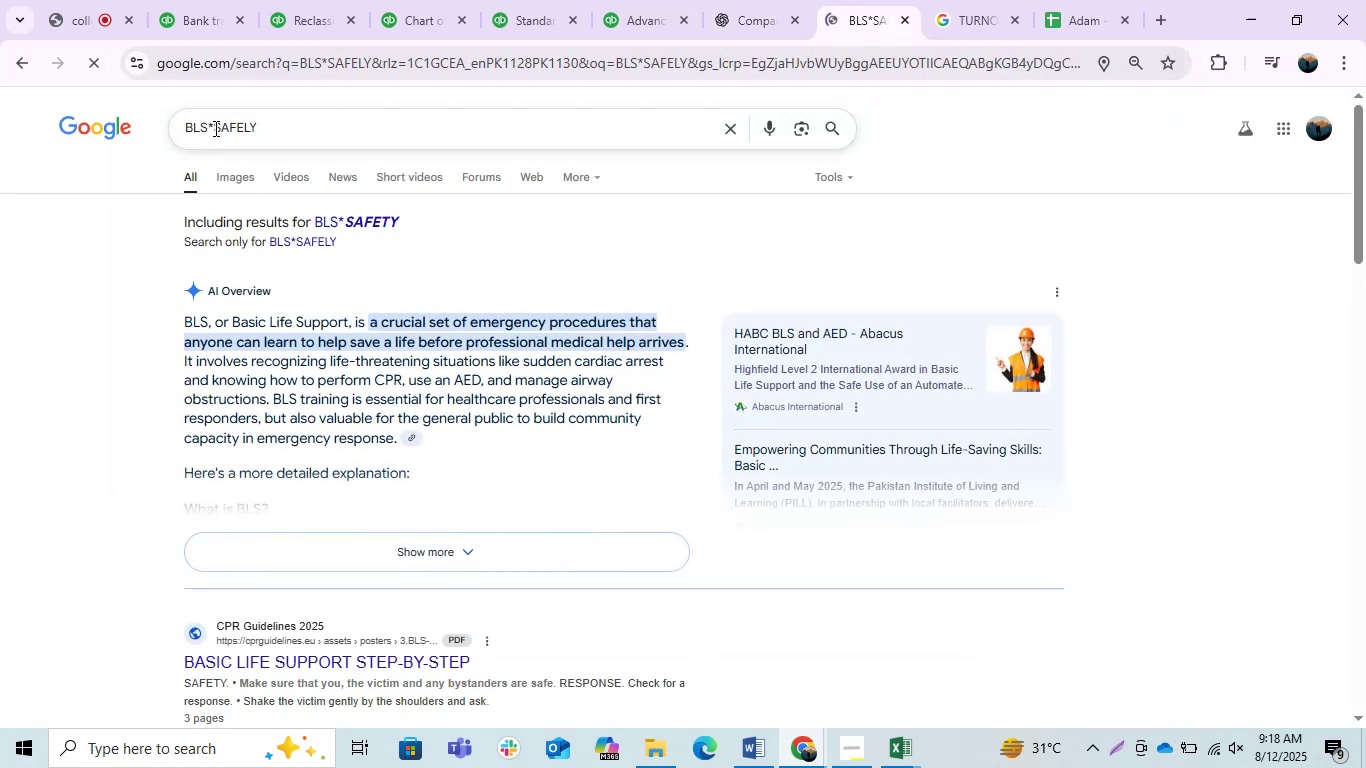 
left_click_drag(start_coordinate=[214, 128], to_coordinate=[114, 130])
 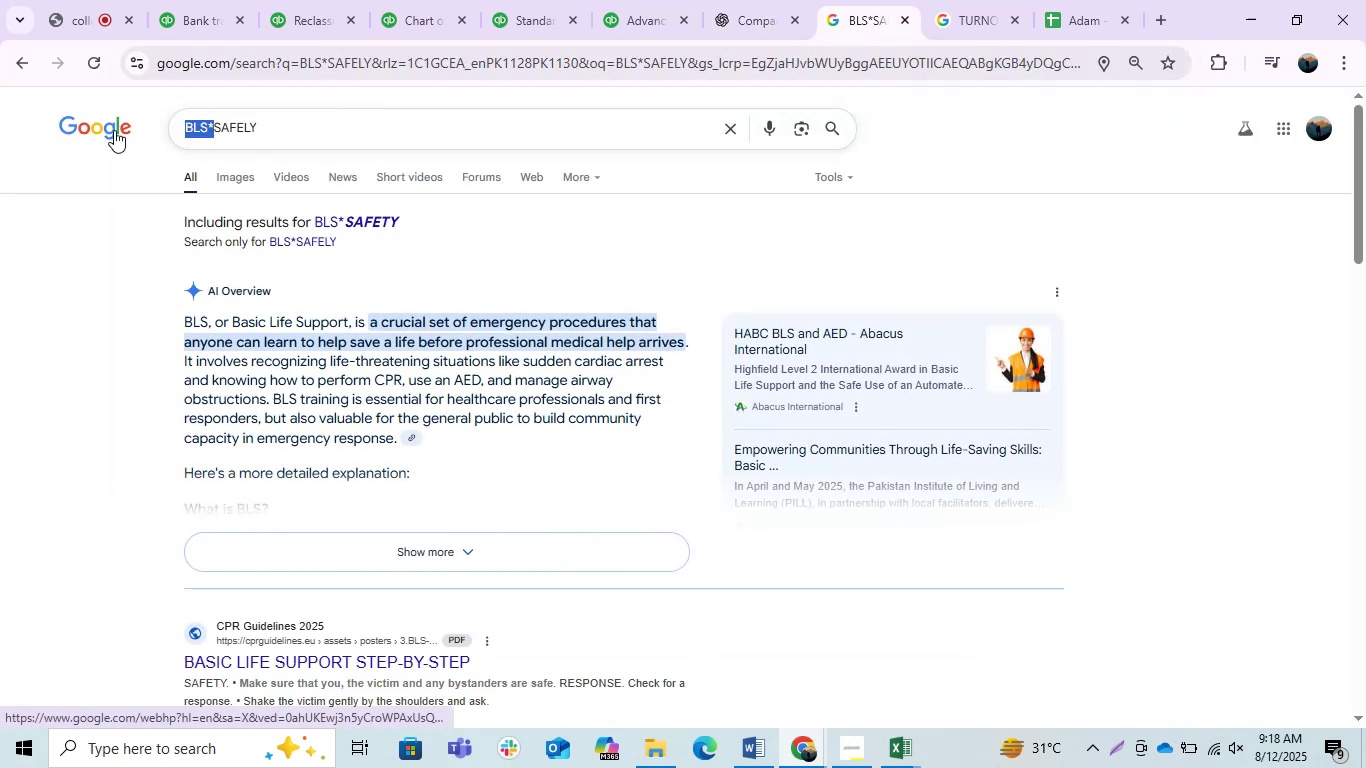 
key(Backspace)
 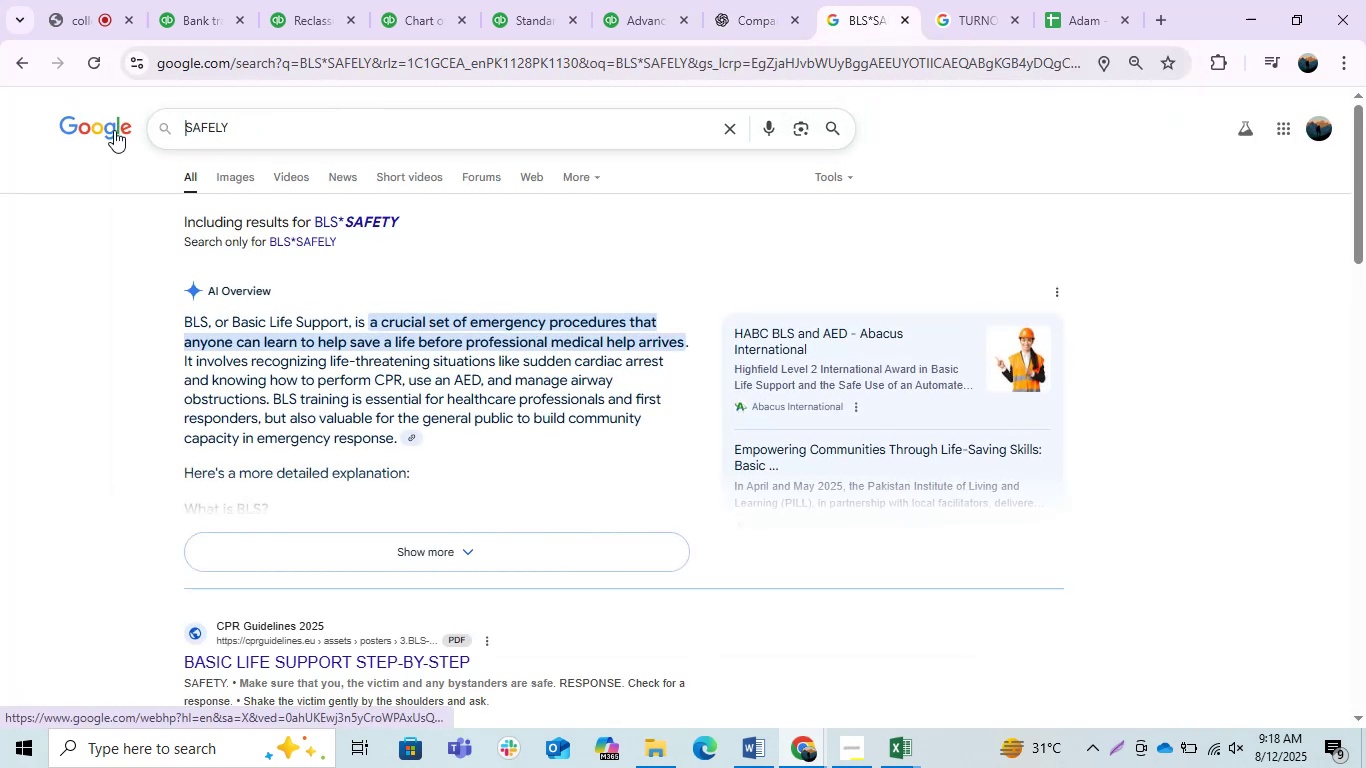 
key(Enter)
 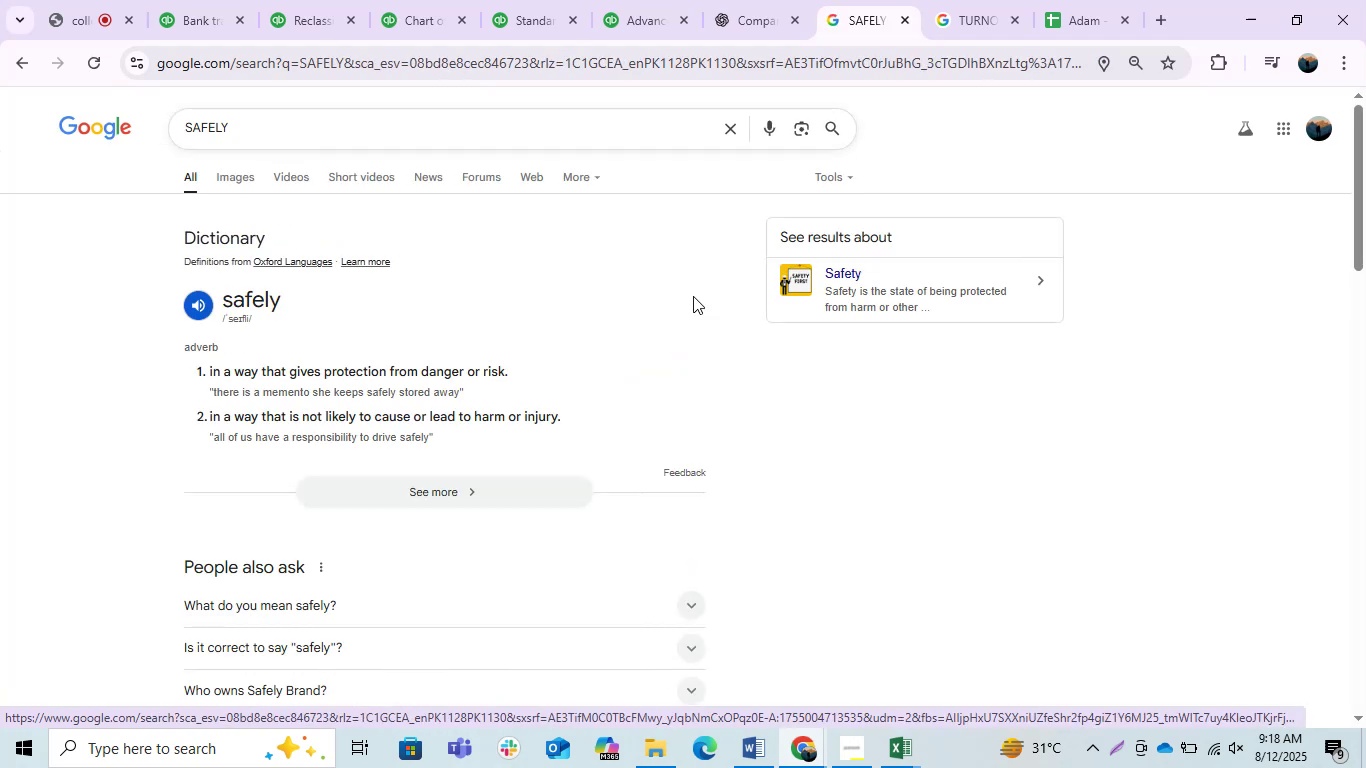 
scroll: coordinate [857, 442], scroll_direction: down, amount: 1.0
 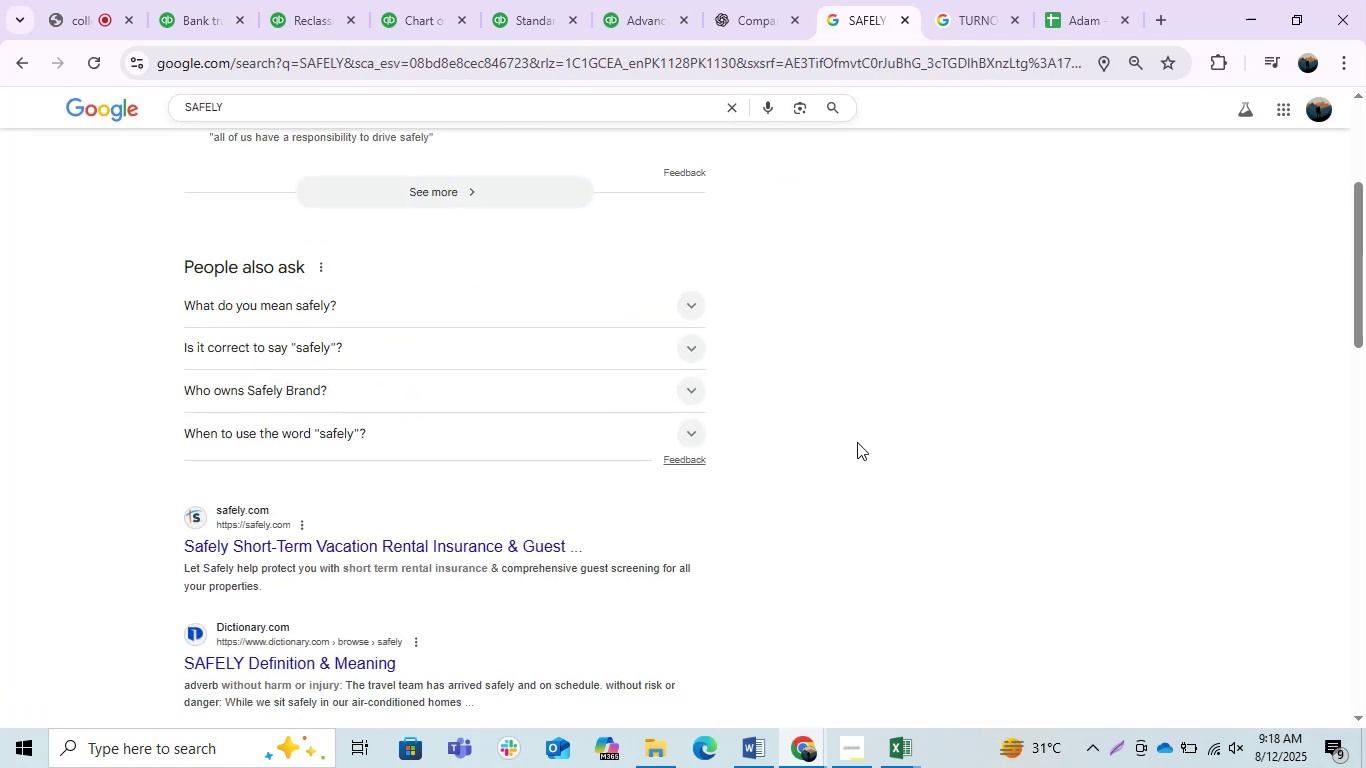 
wait(5.75)
 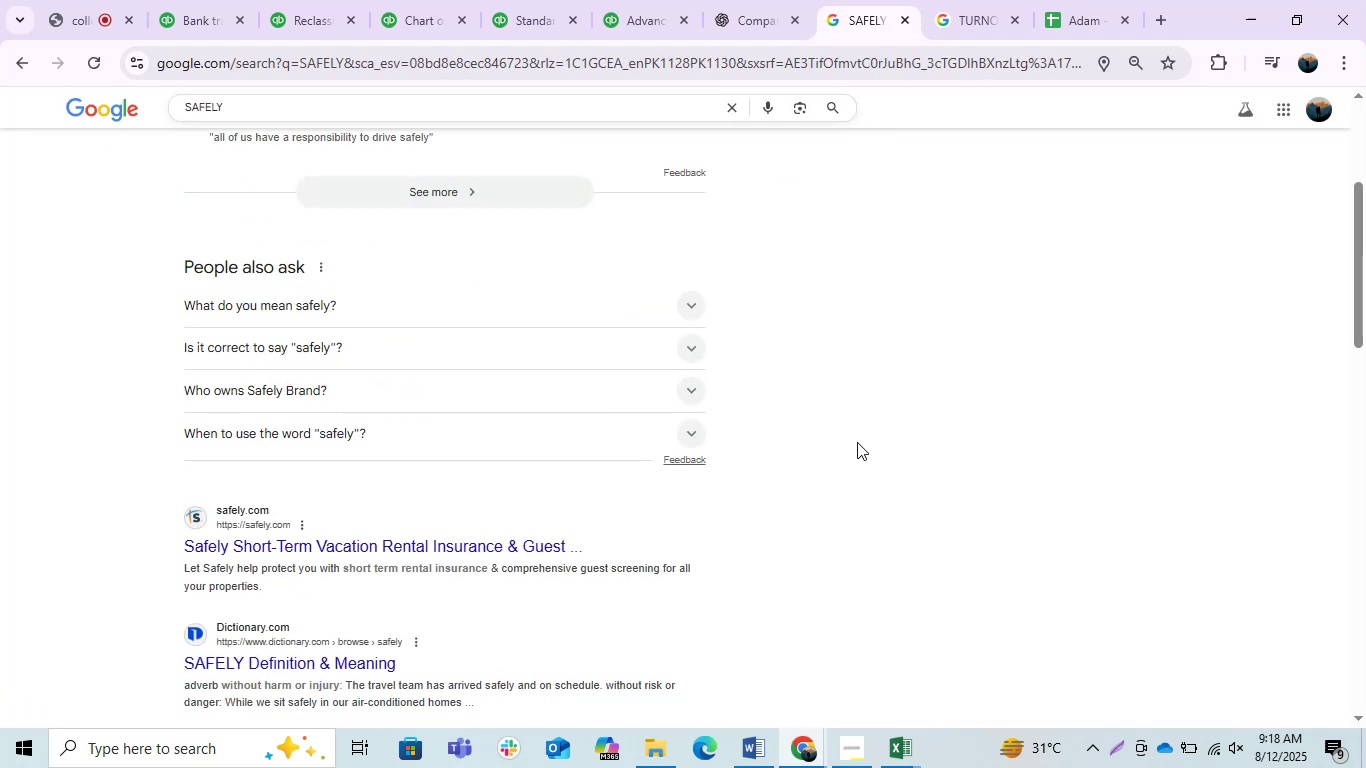 
scroll: coordinate [857, 442], scroll_direction: down, amount: 3.0
 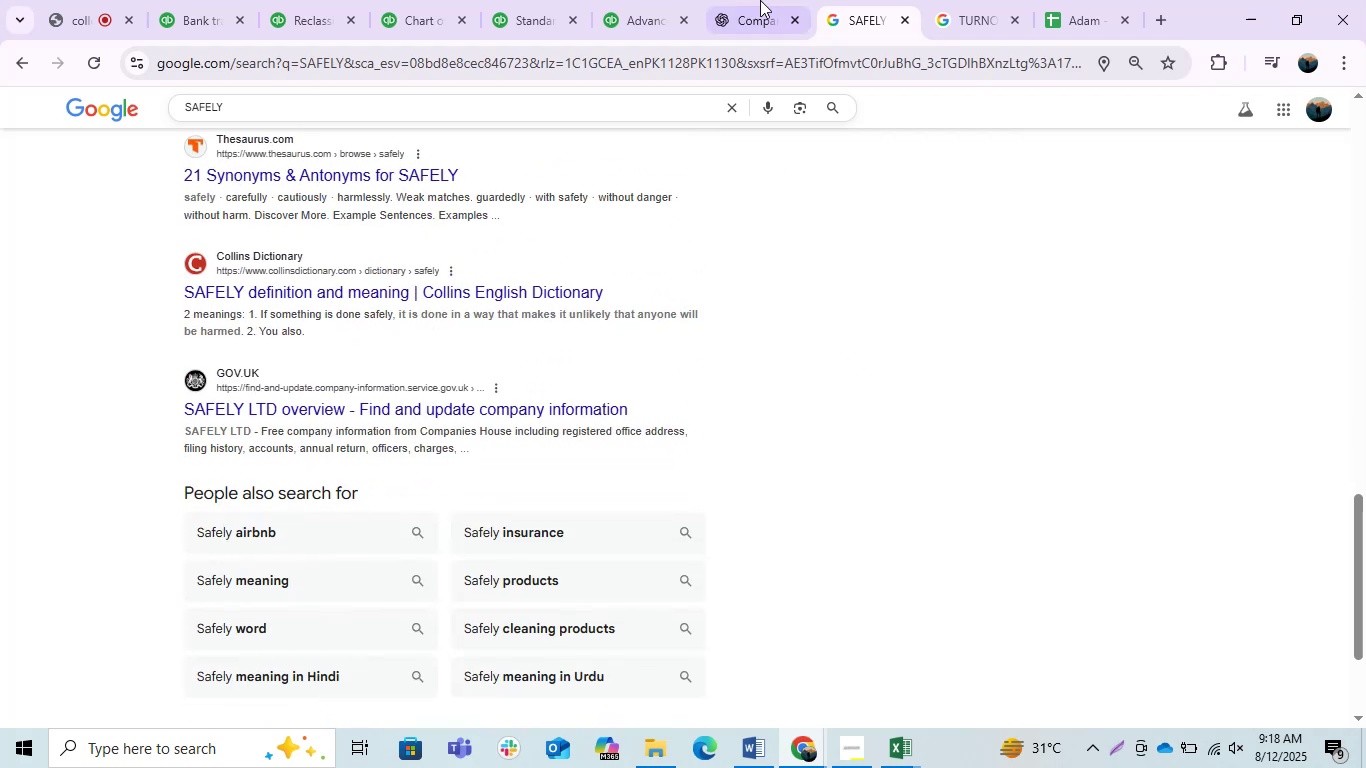 
left_click([784, 0])
 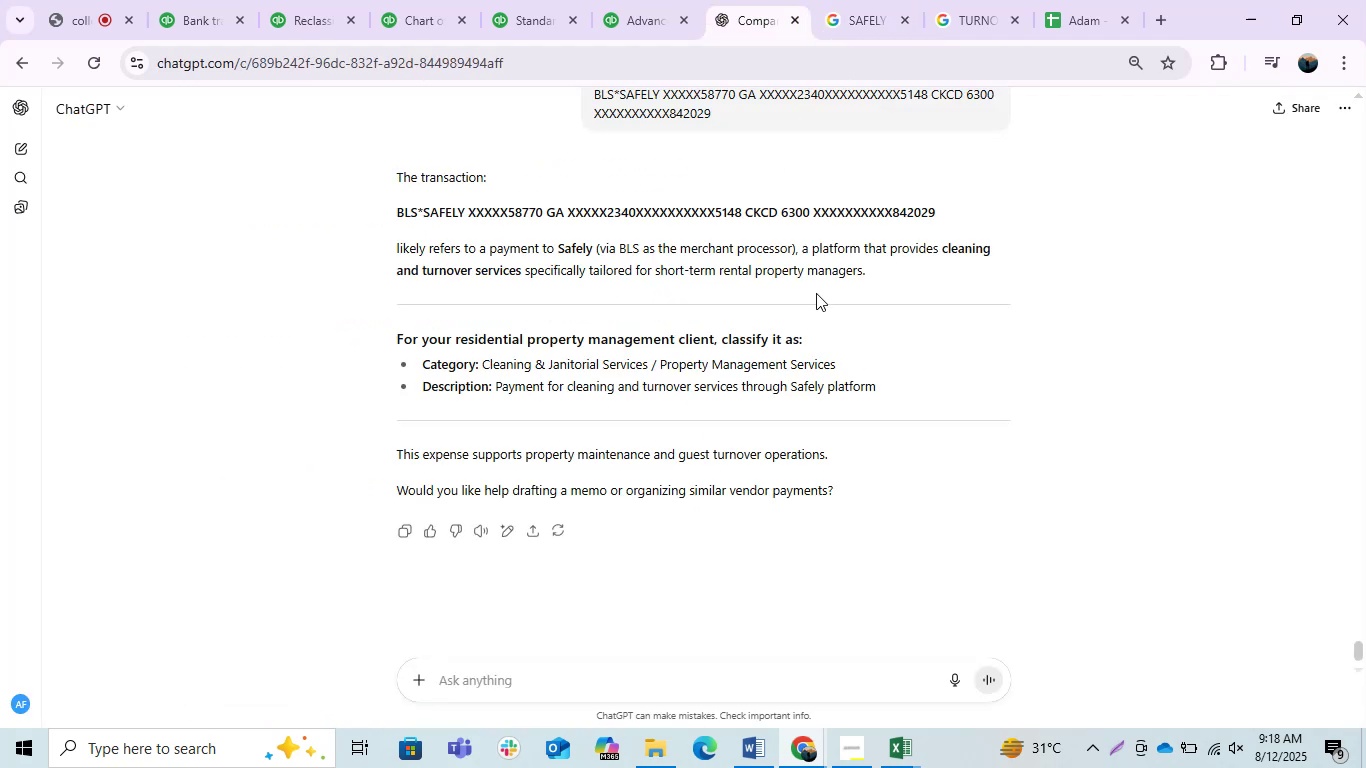 
scroll: coordinate [816, 293], scroll_direction: down, amount: 1.0
 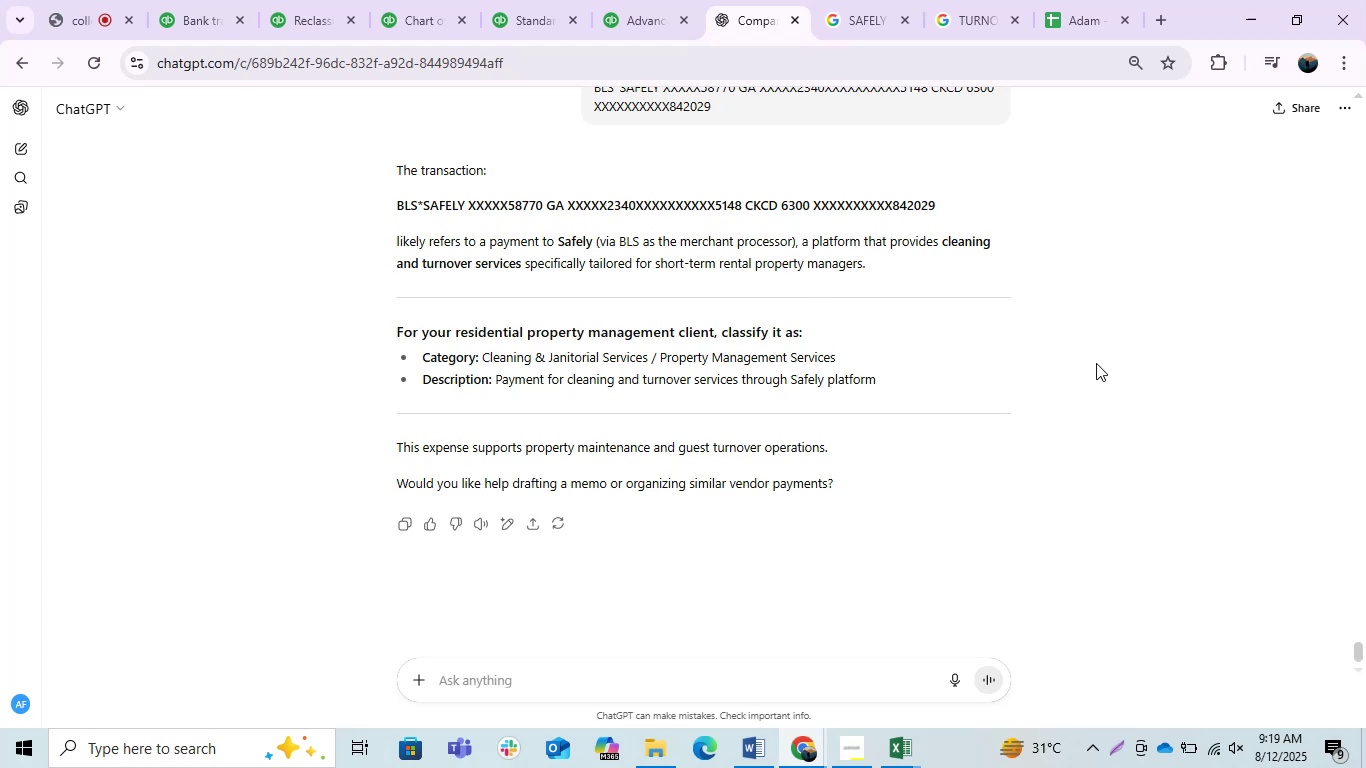 
wait(21.78)
 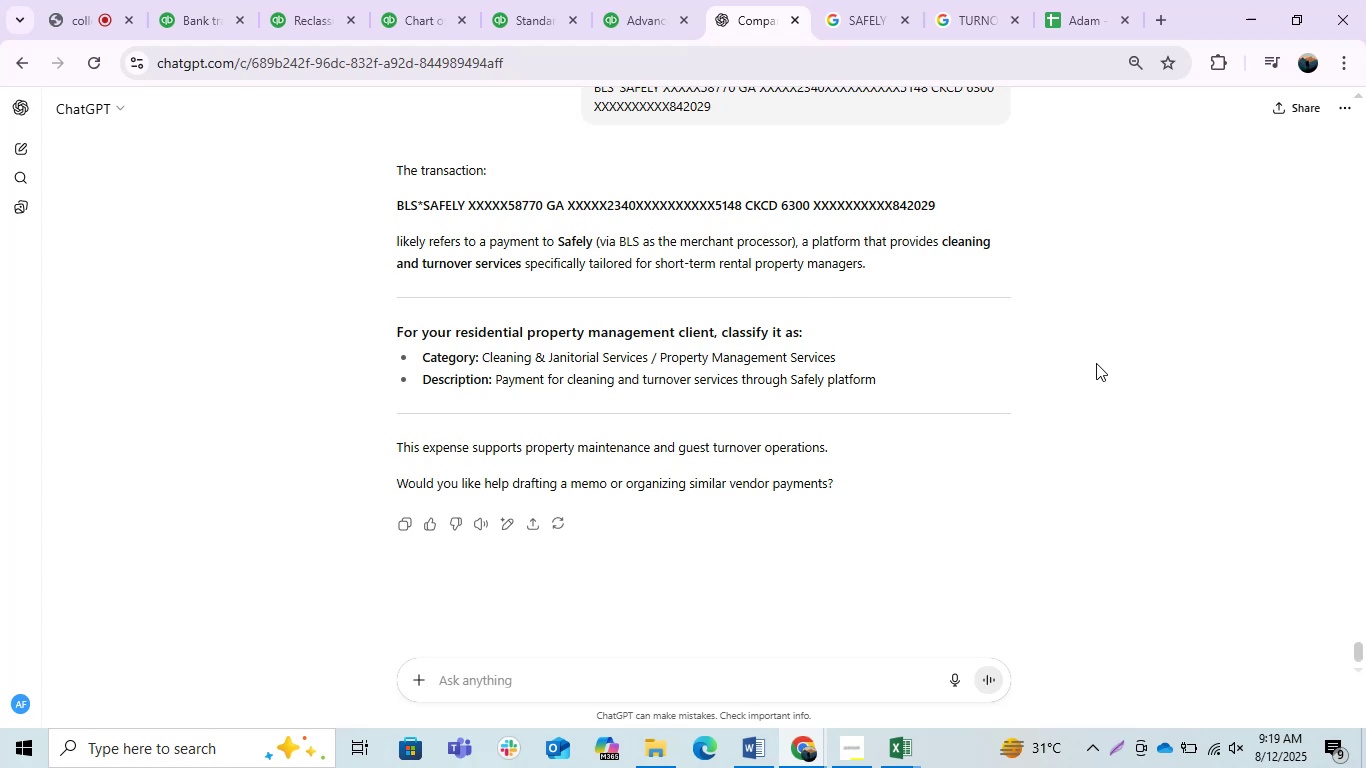 
left_click([860, 0])
 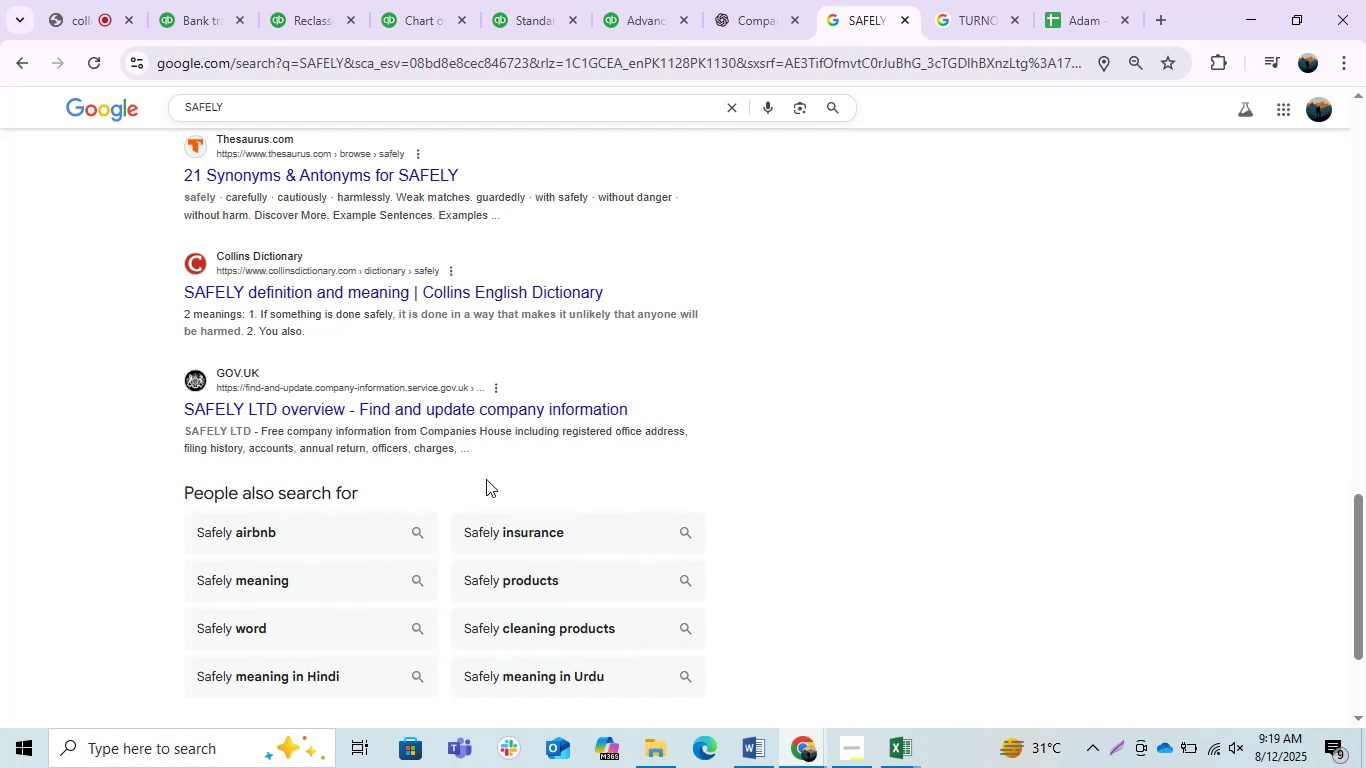 
wait(38.85)
 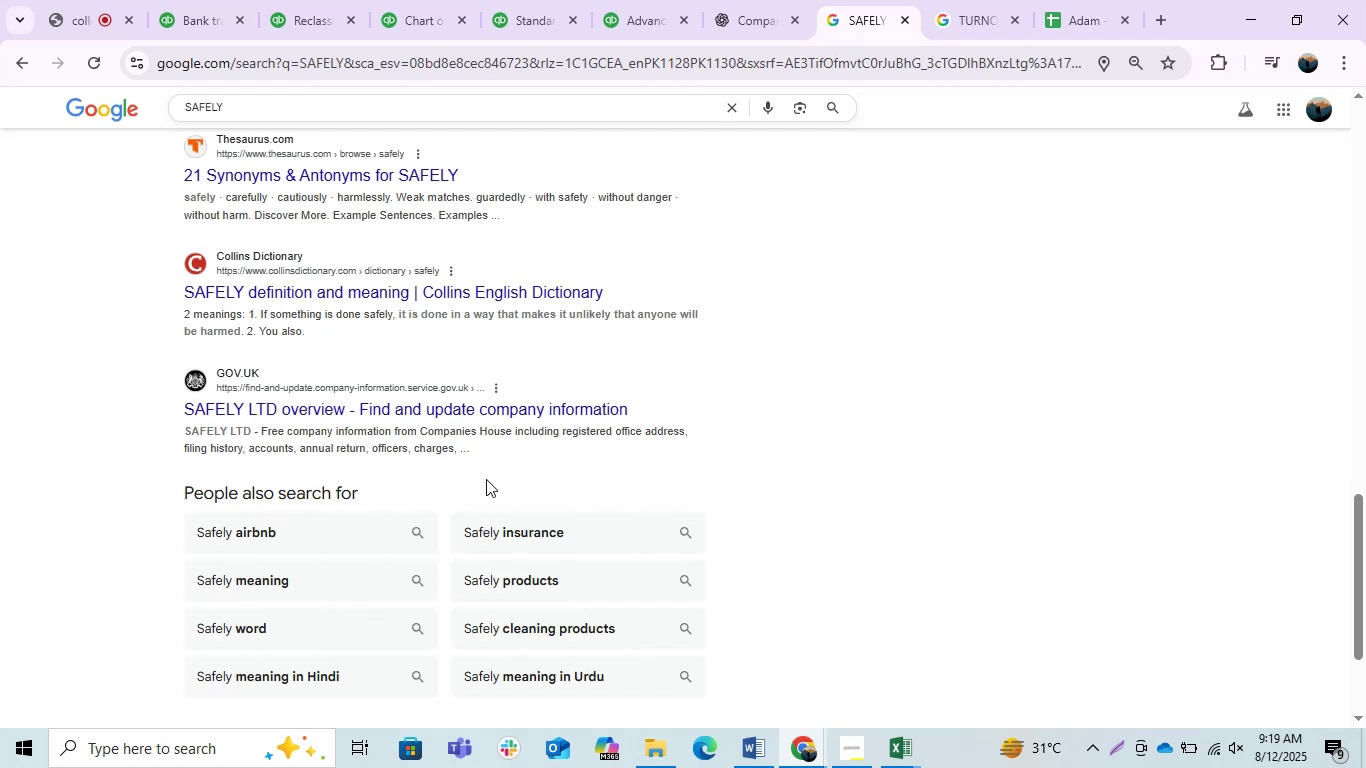 
left_click([375, 406])
 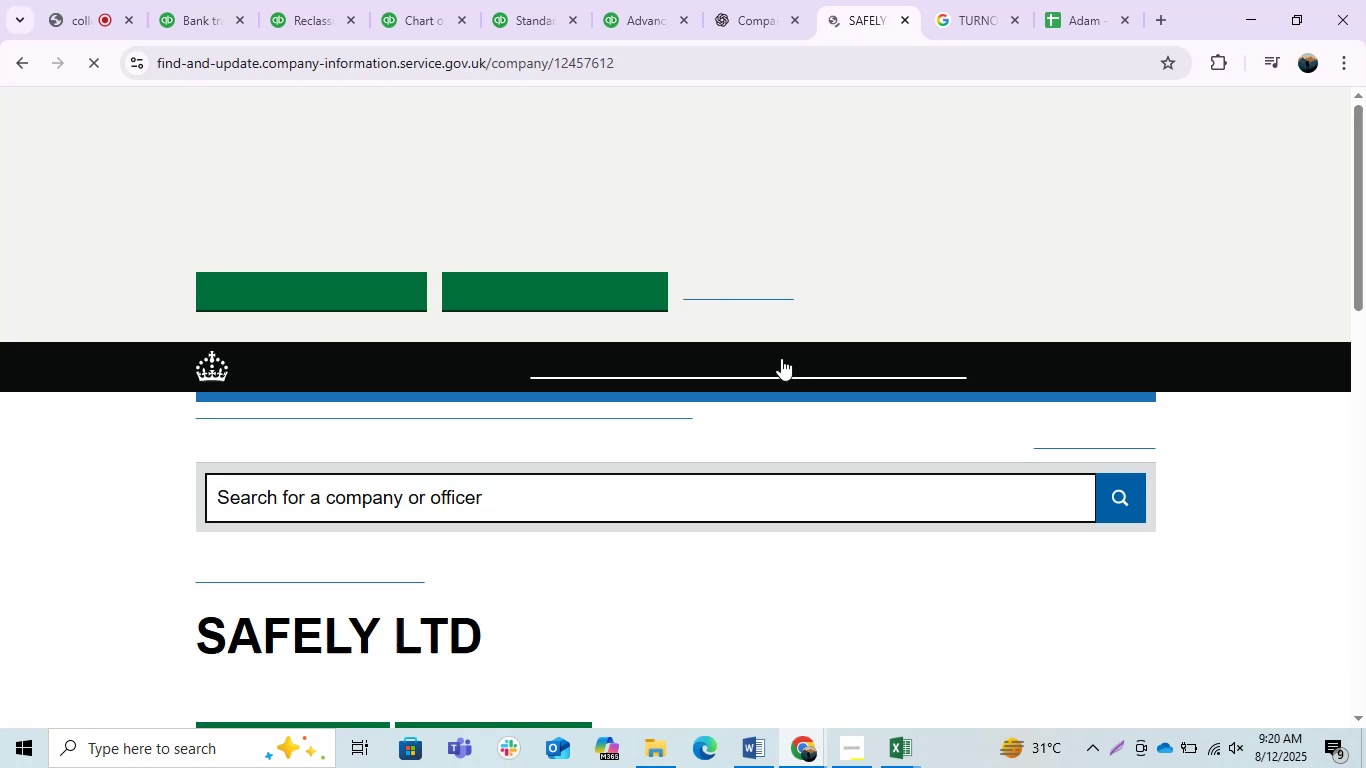 
scroll: coordinate [779, 370], scroll_direction: down, amount: 3.0
 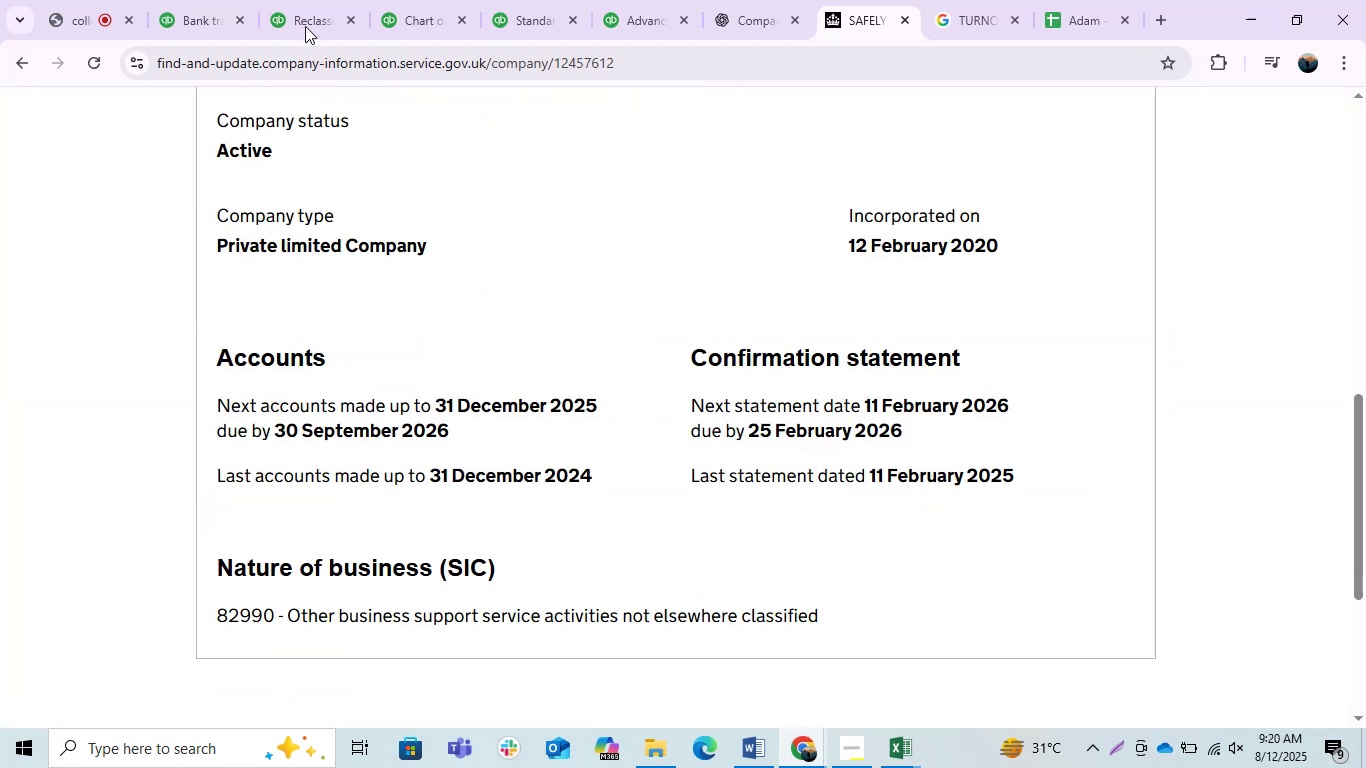 
left_click([31, 56])
 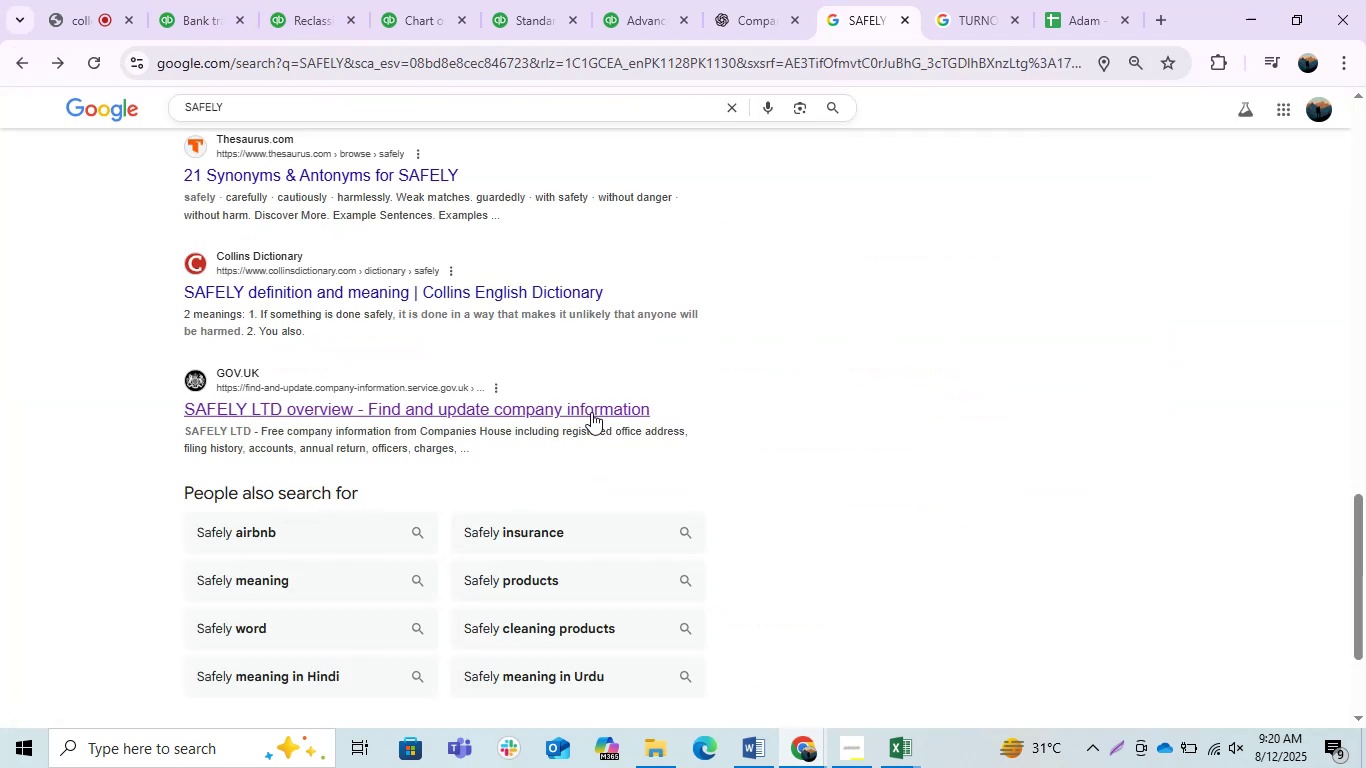 
scroll: coordinate [203, 286], scroll_direction: up, amount: 6.0
 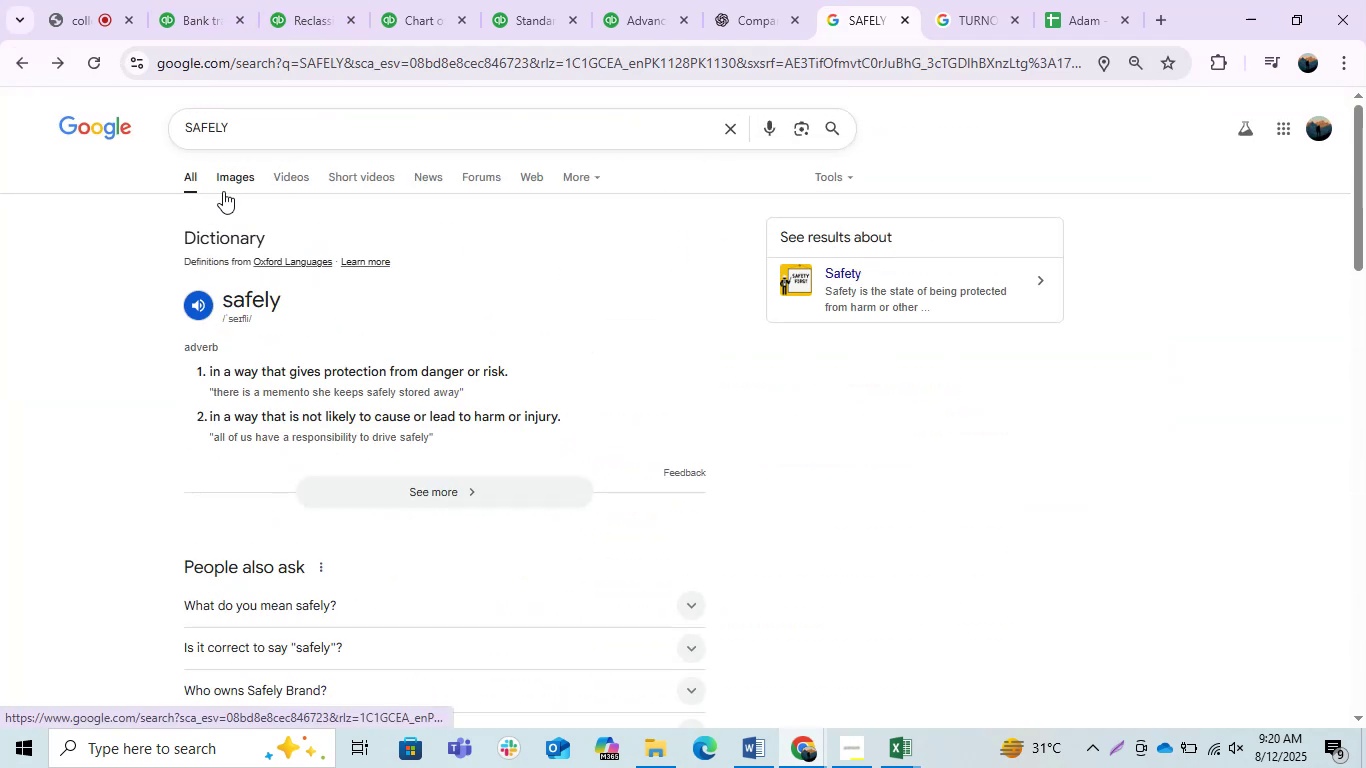 
left_click([223, 191])
 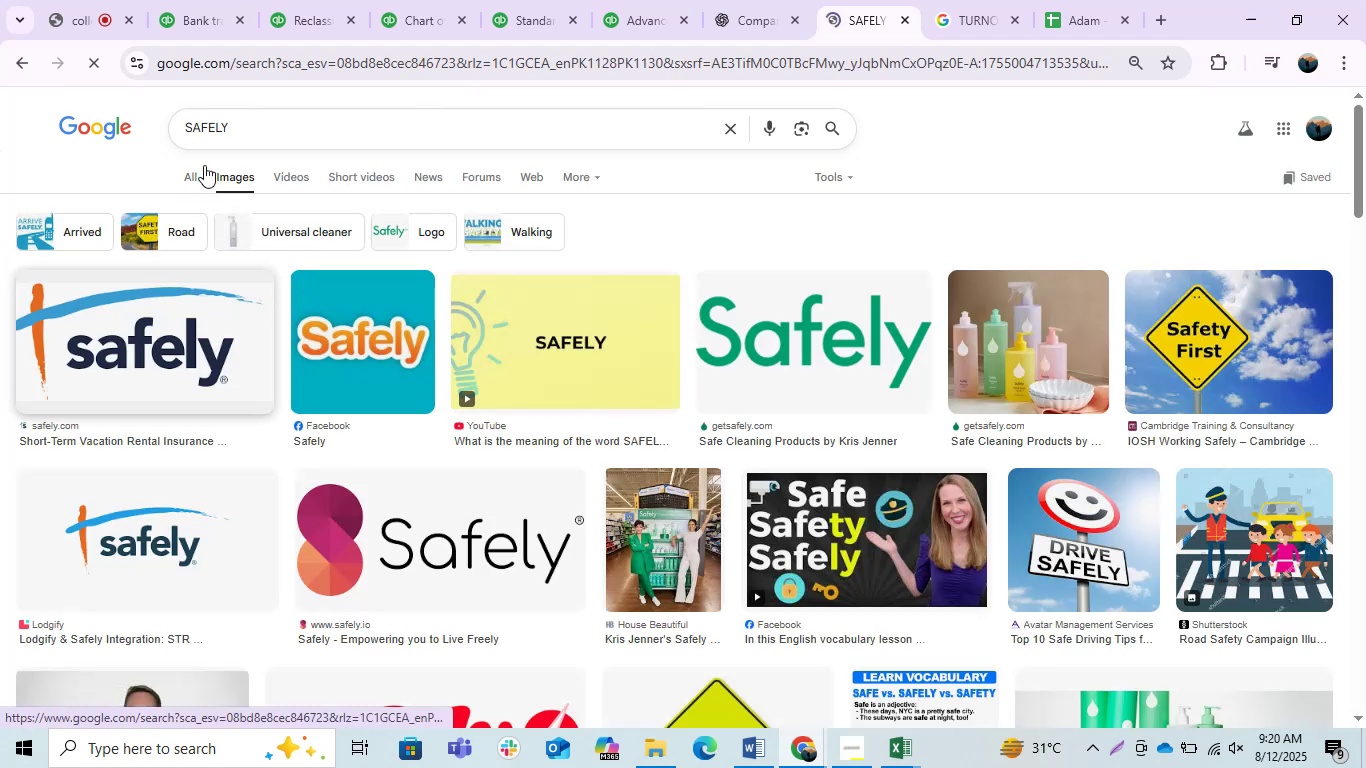 
left_click([191, 173])
 